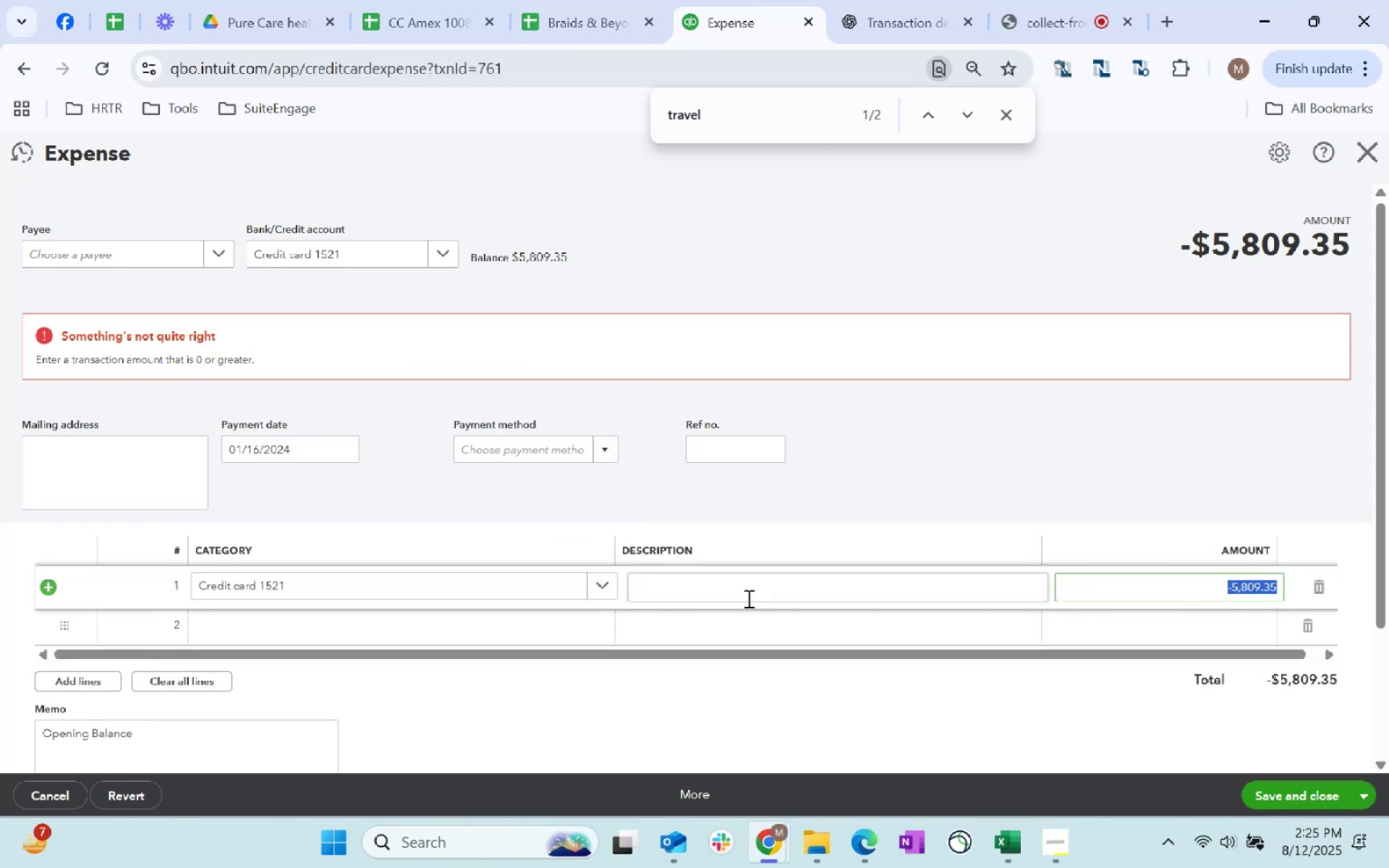 
left_click([726, 588])
 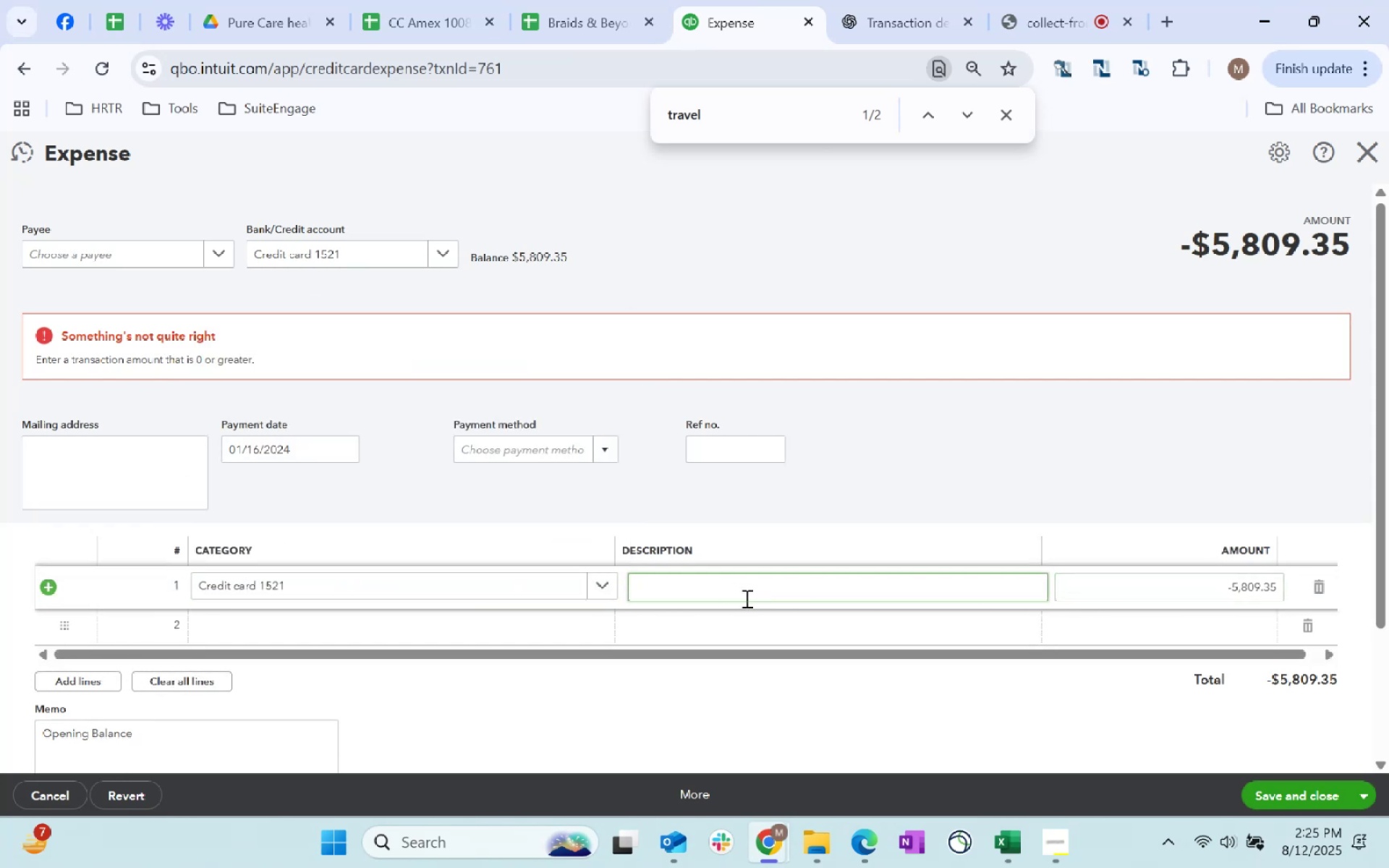 
type(OPening B)
key(Backspace)
key(Backspace)
key(Backspace)
key(Backspace)
key(Backspace)
key(Backspace)
key(Backspace)
key(Backspace)
type(pening Balance)
 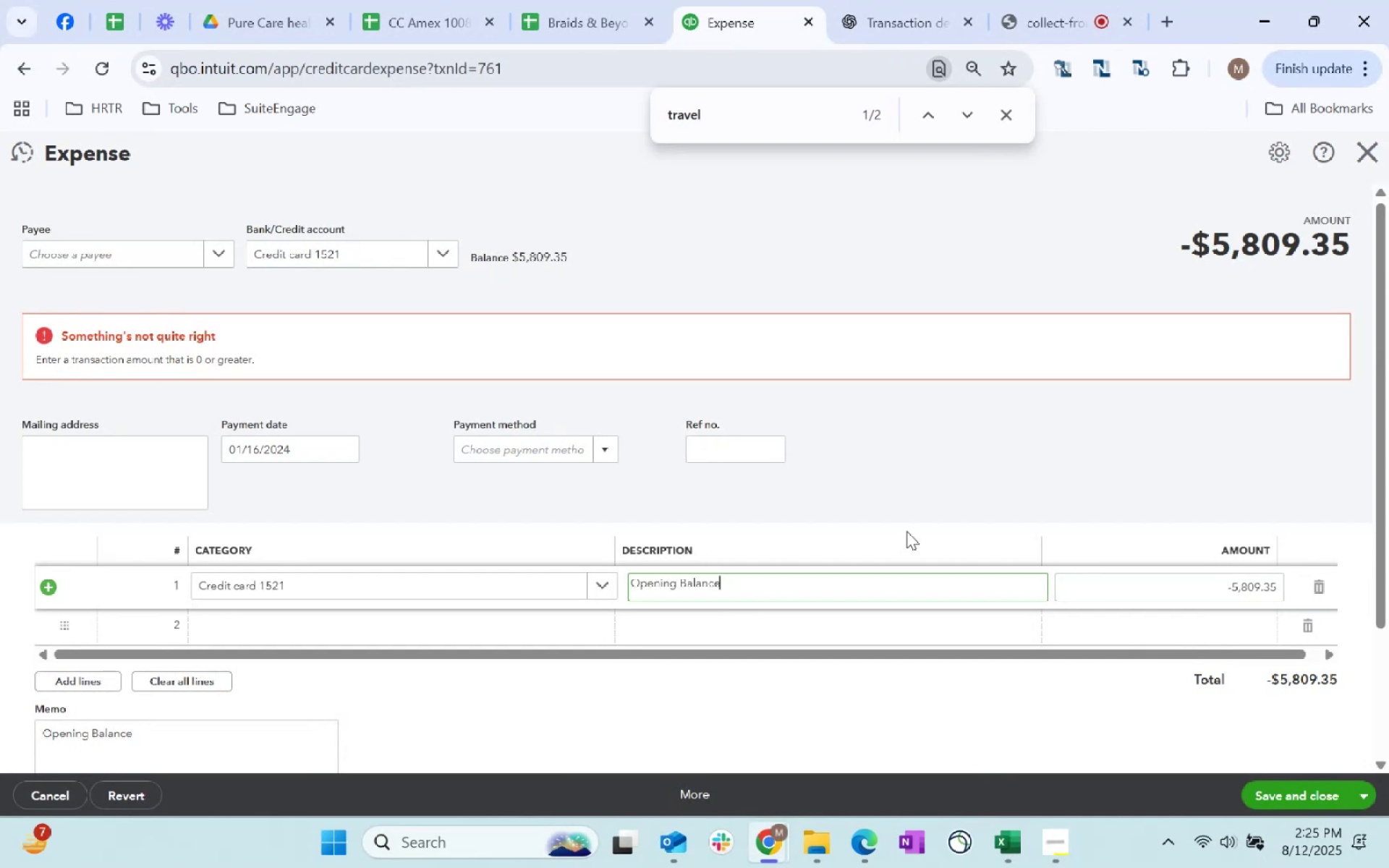 
left_click([949, 486])
 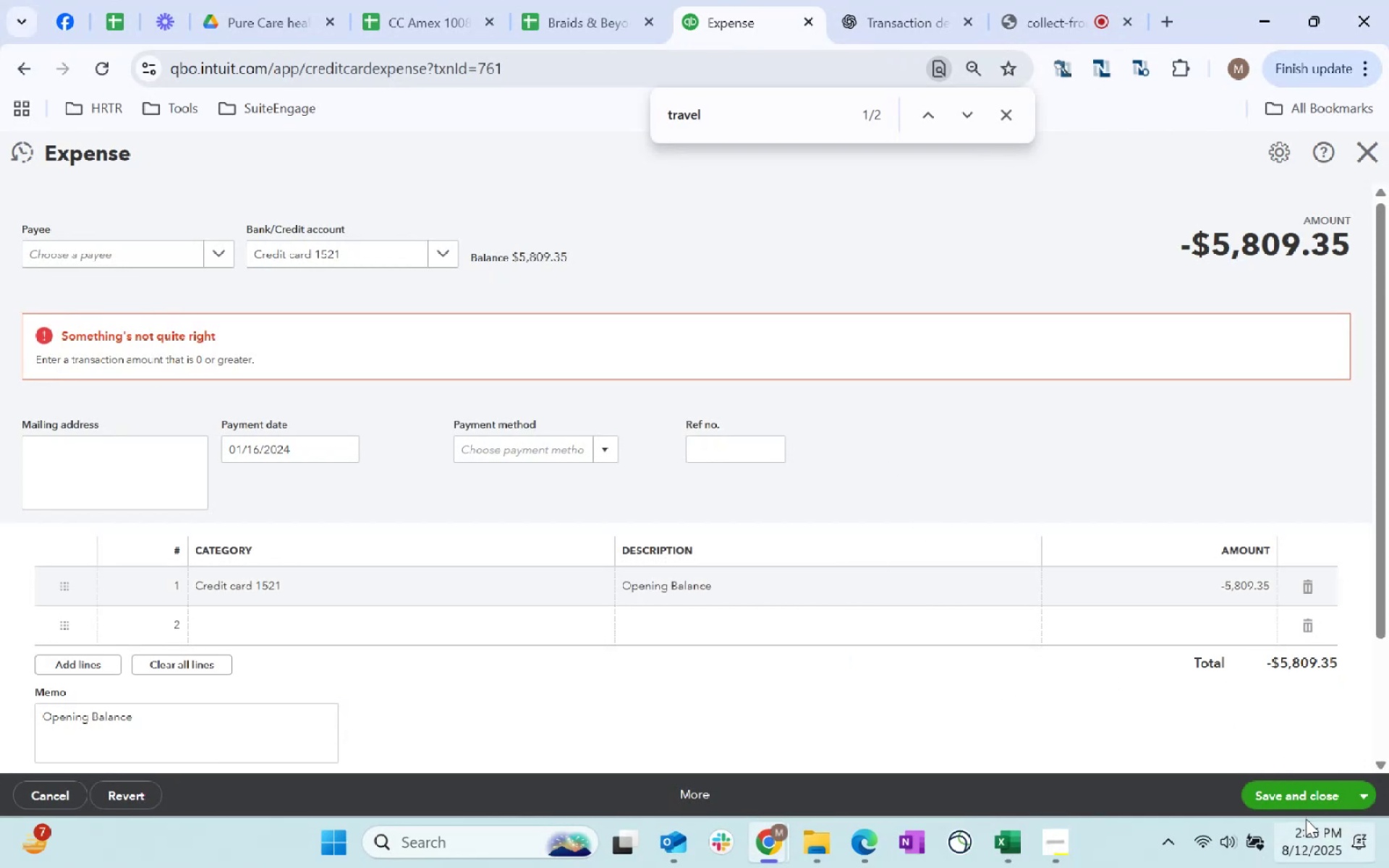 
left_click([1290, 793])
 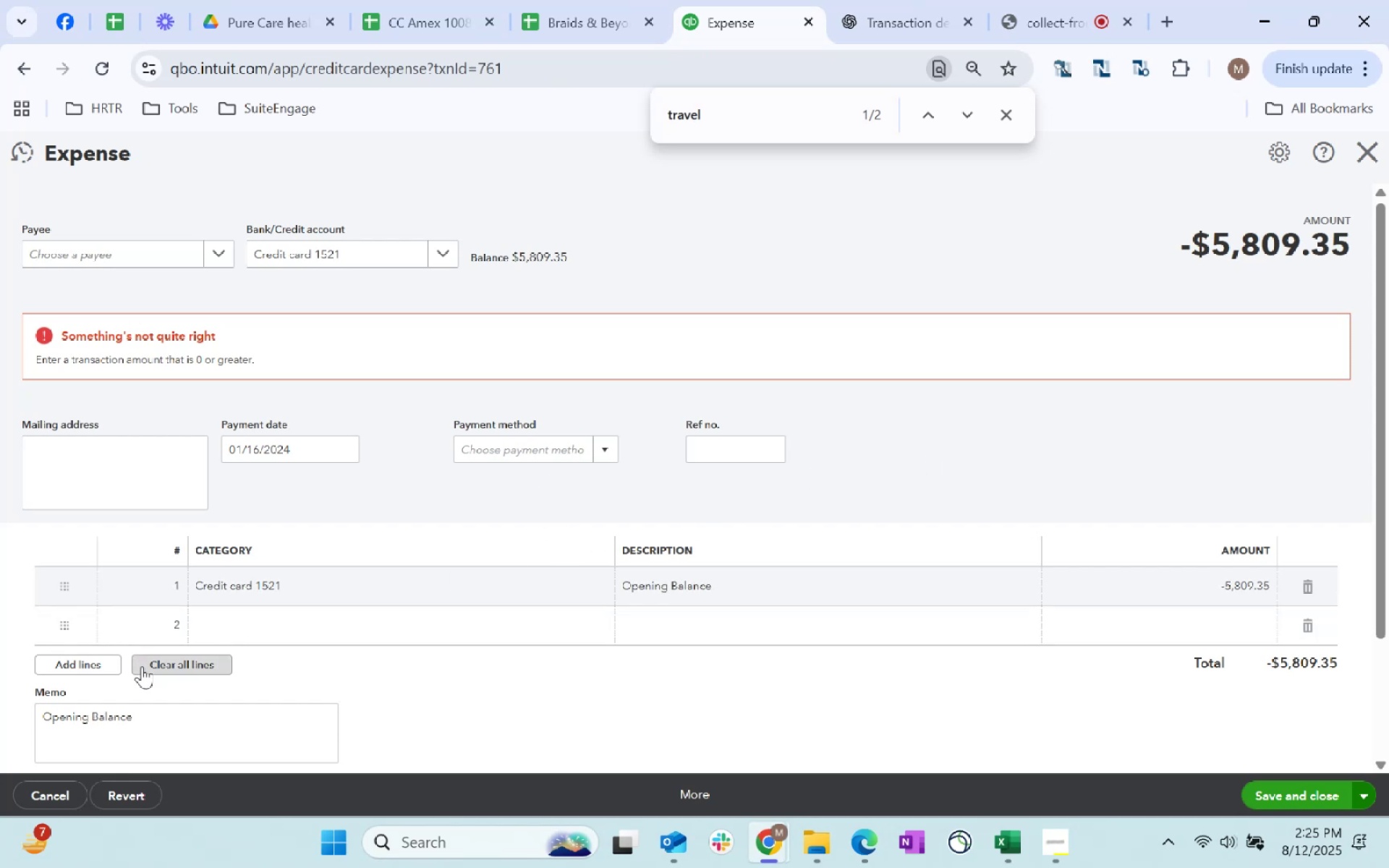 
wait(6.34)
 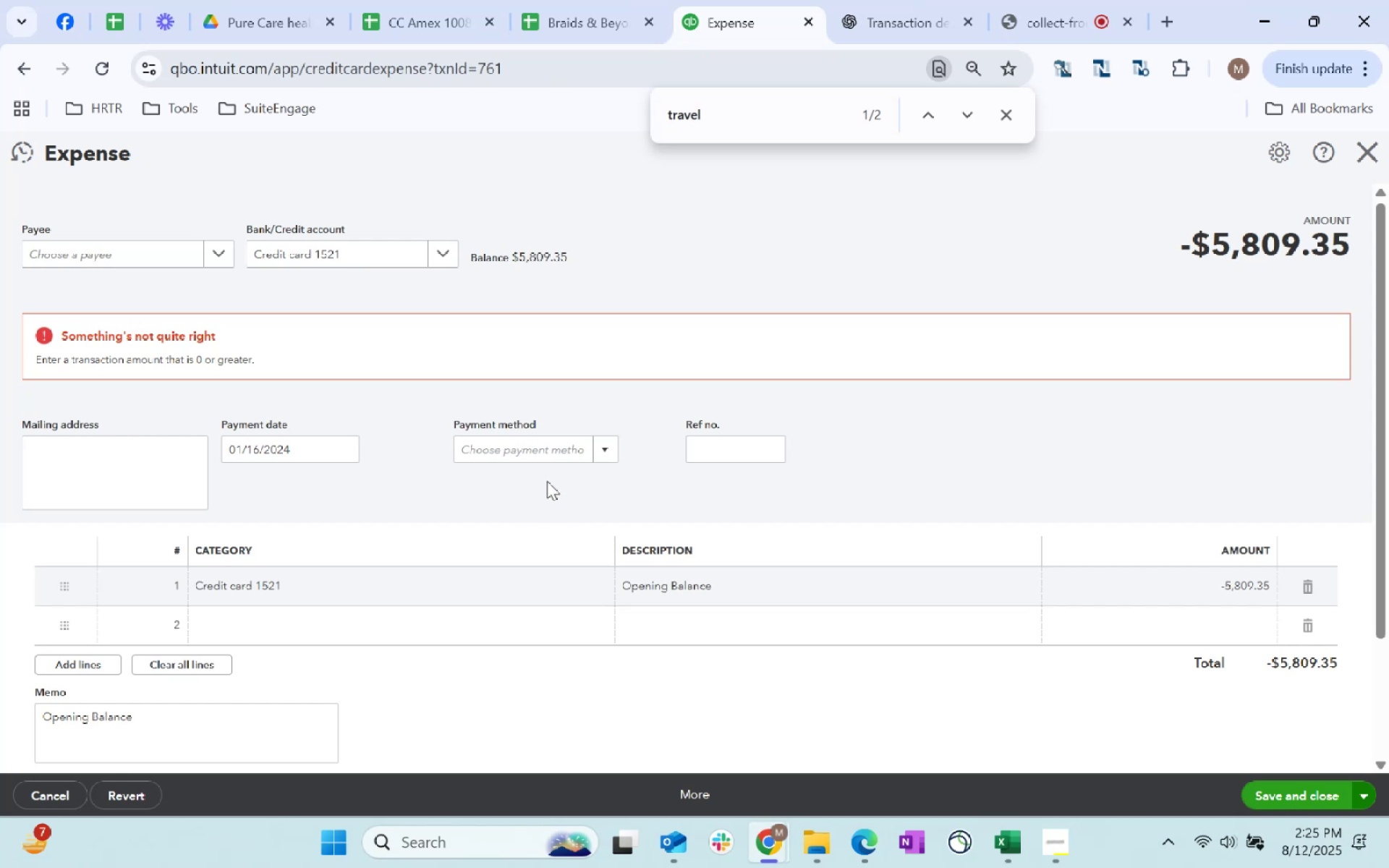 
left_click([148, 709])
 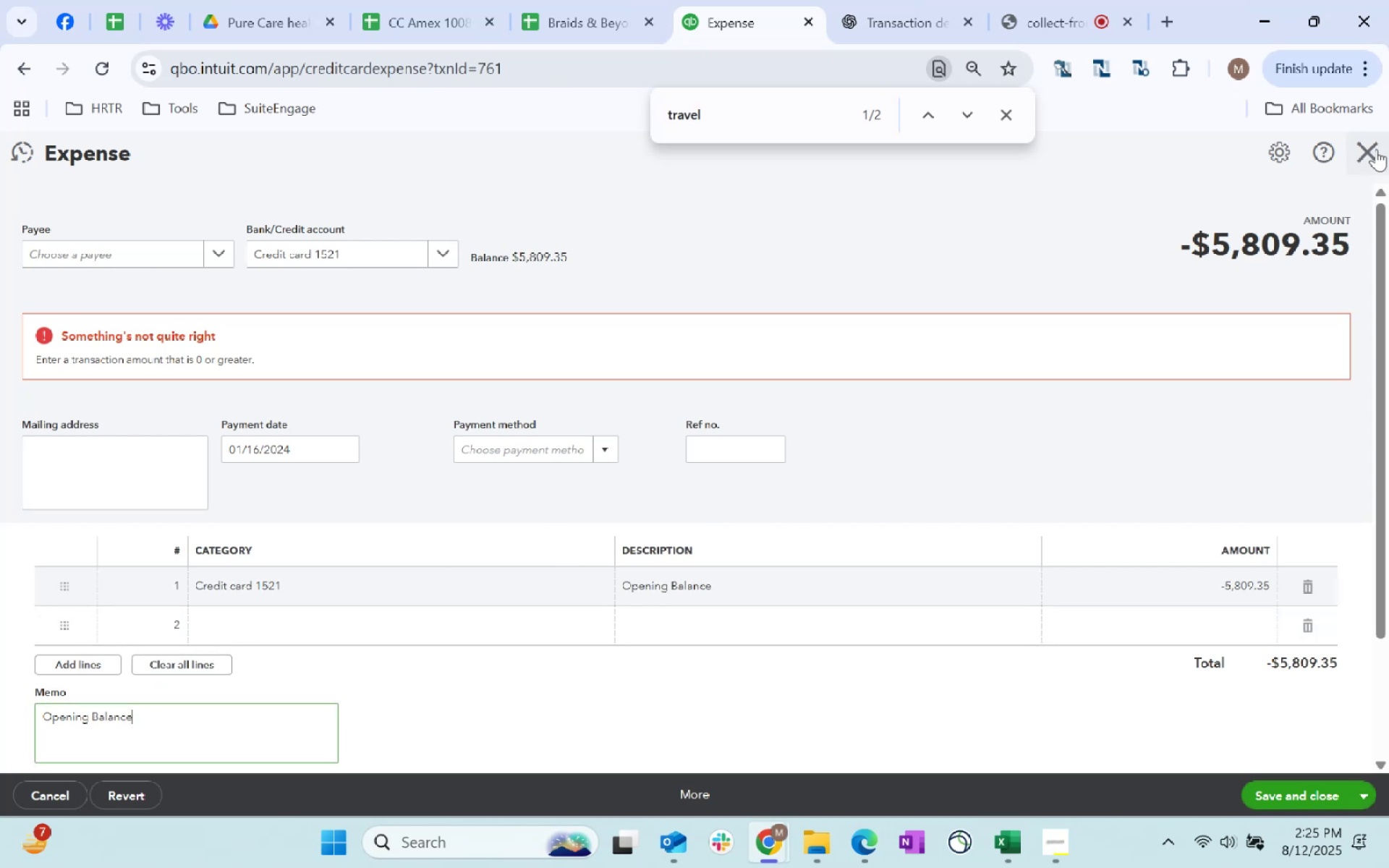 
left_click([1376, 149])
 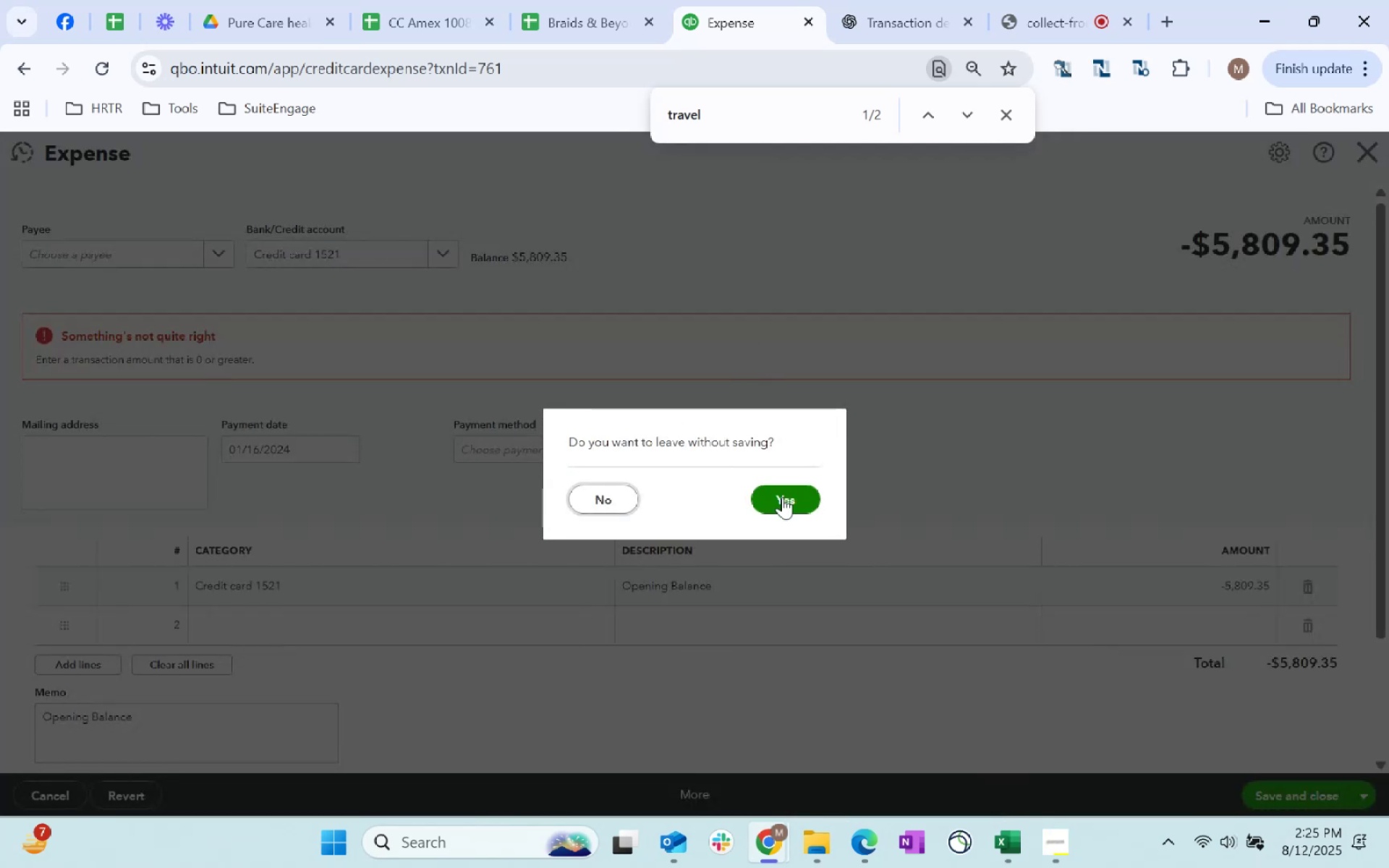 
left_click([793, 503])
 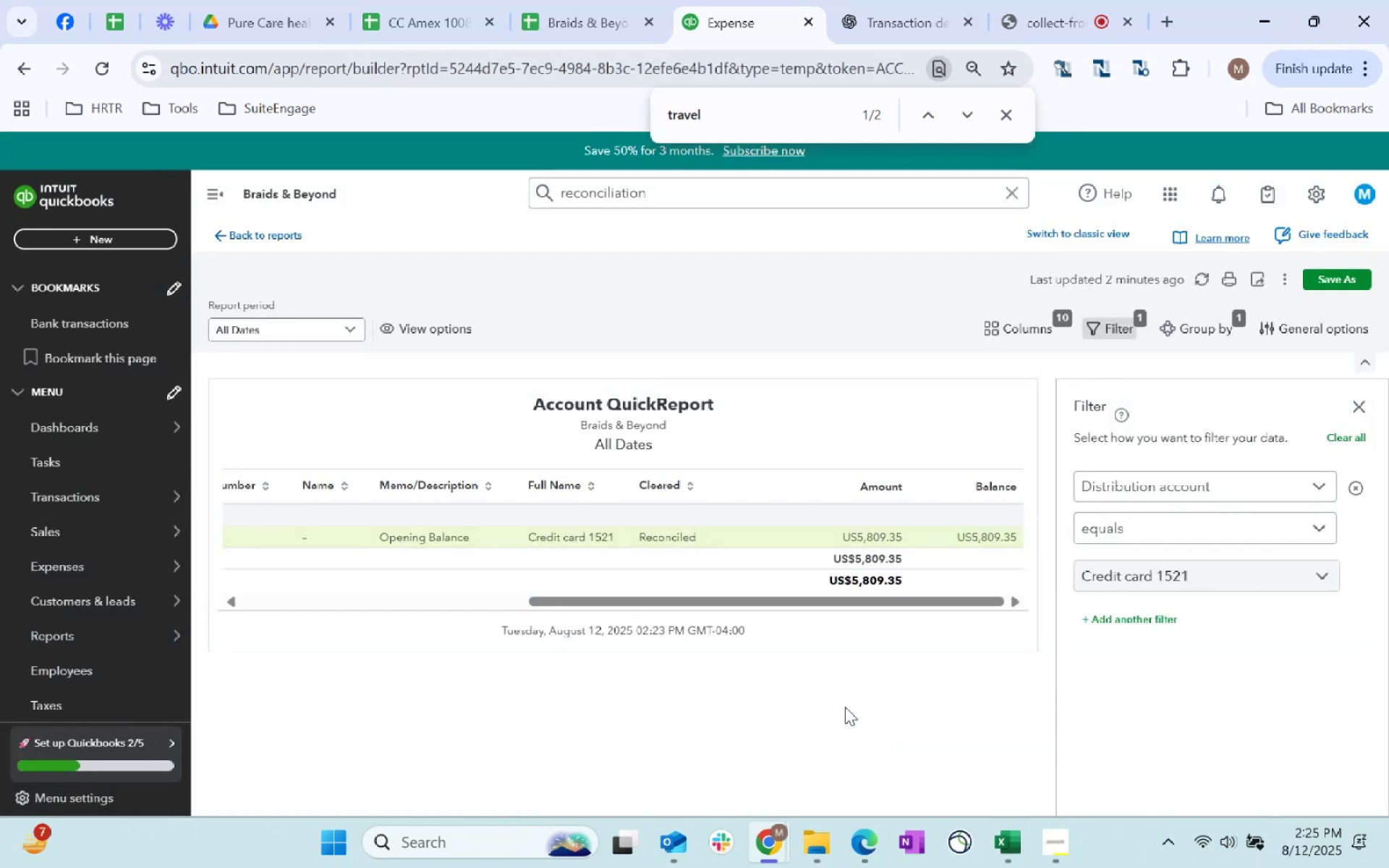 
left_click([844, 707])
 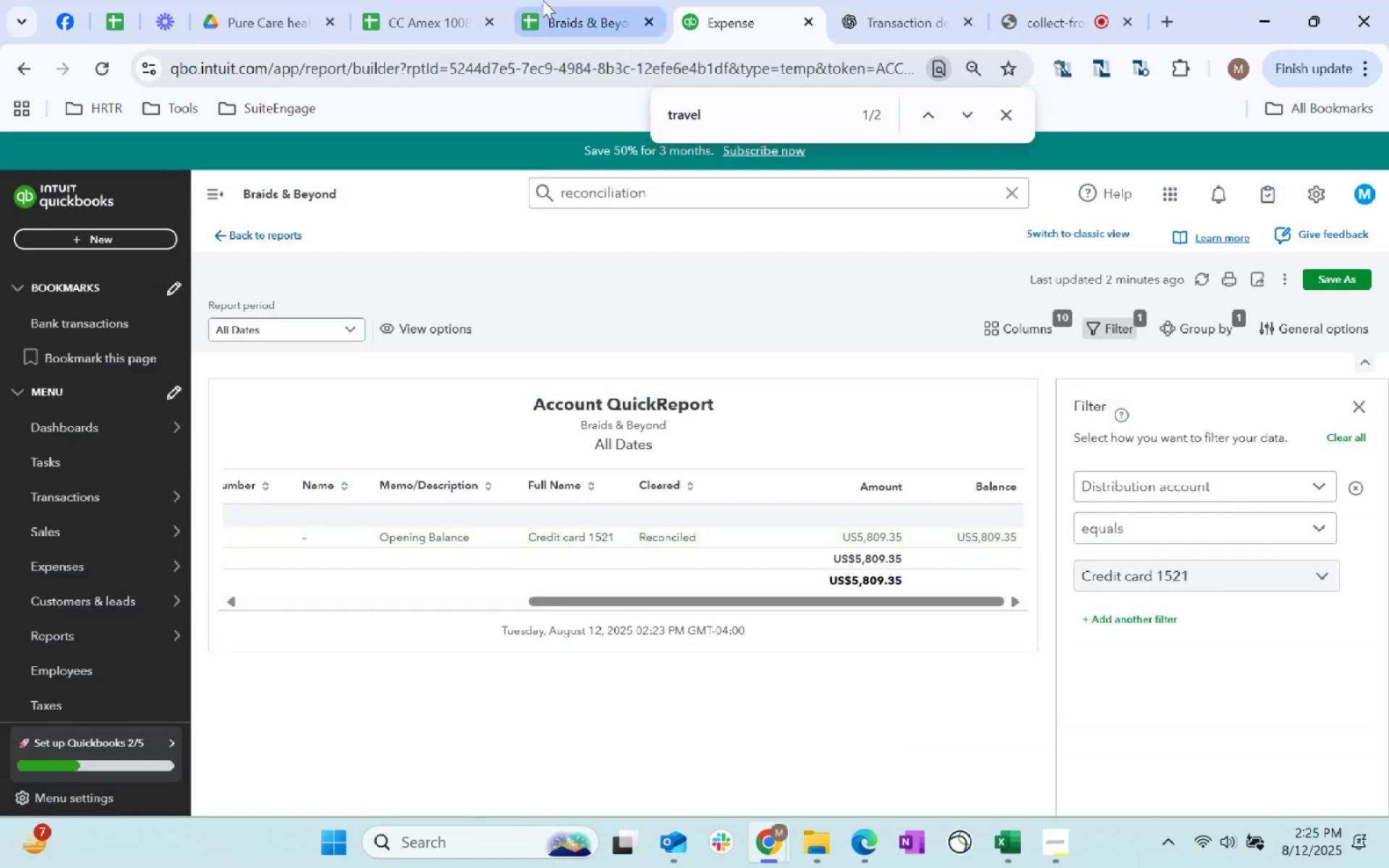 
mouse_move([537, 27])
 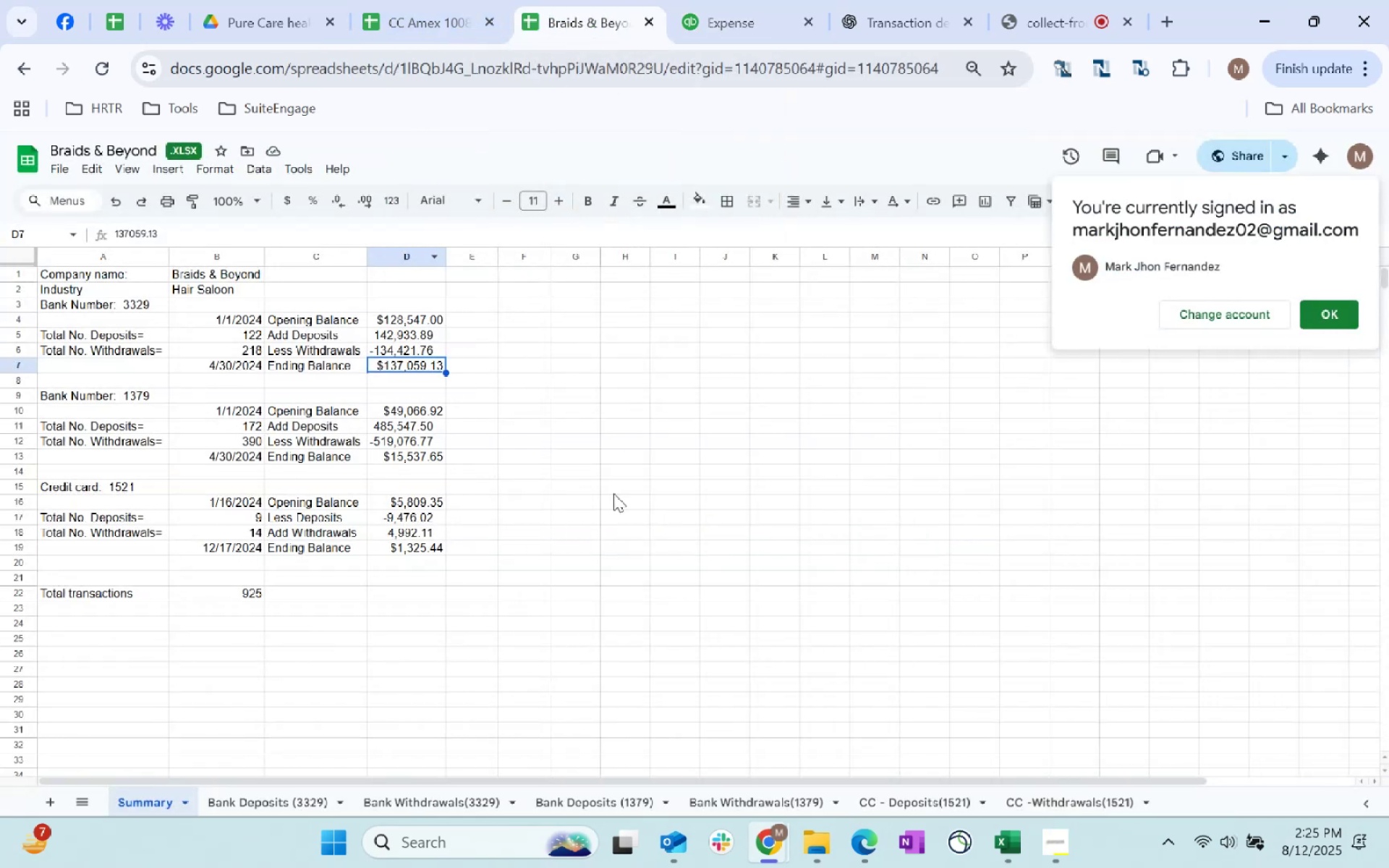 
left_click([426, 502])
 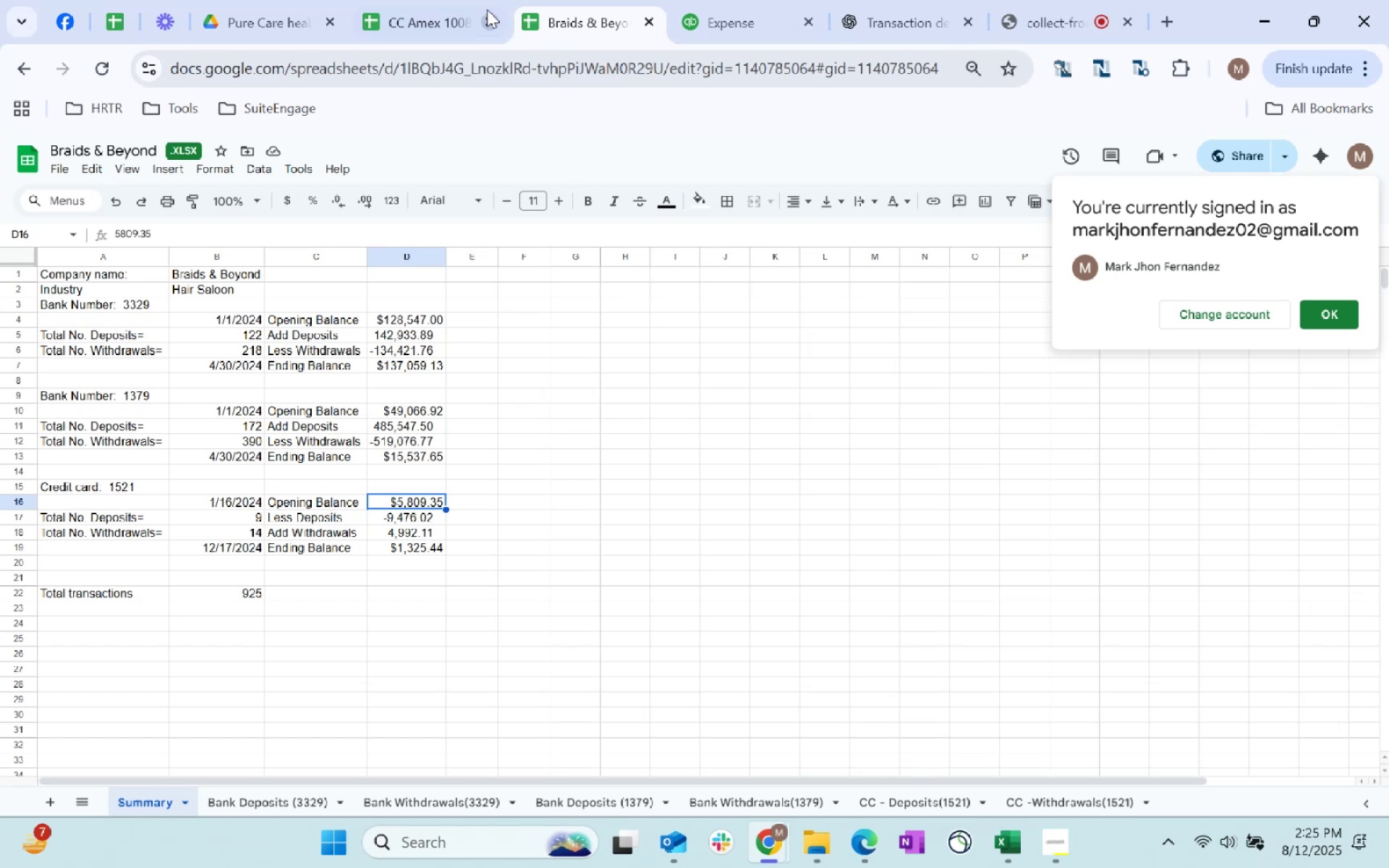 
left_click([456, 0])
 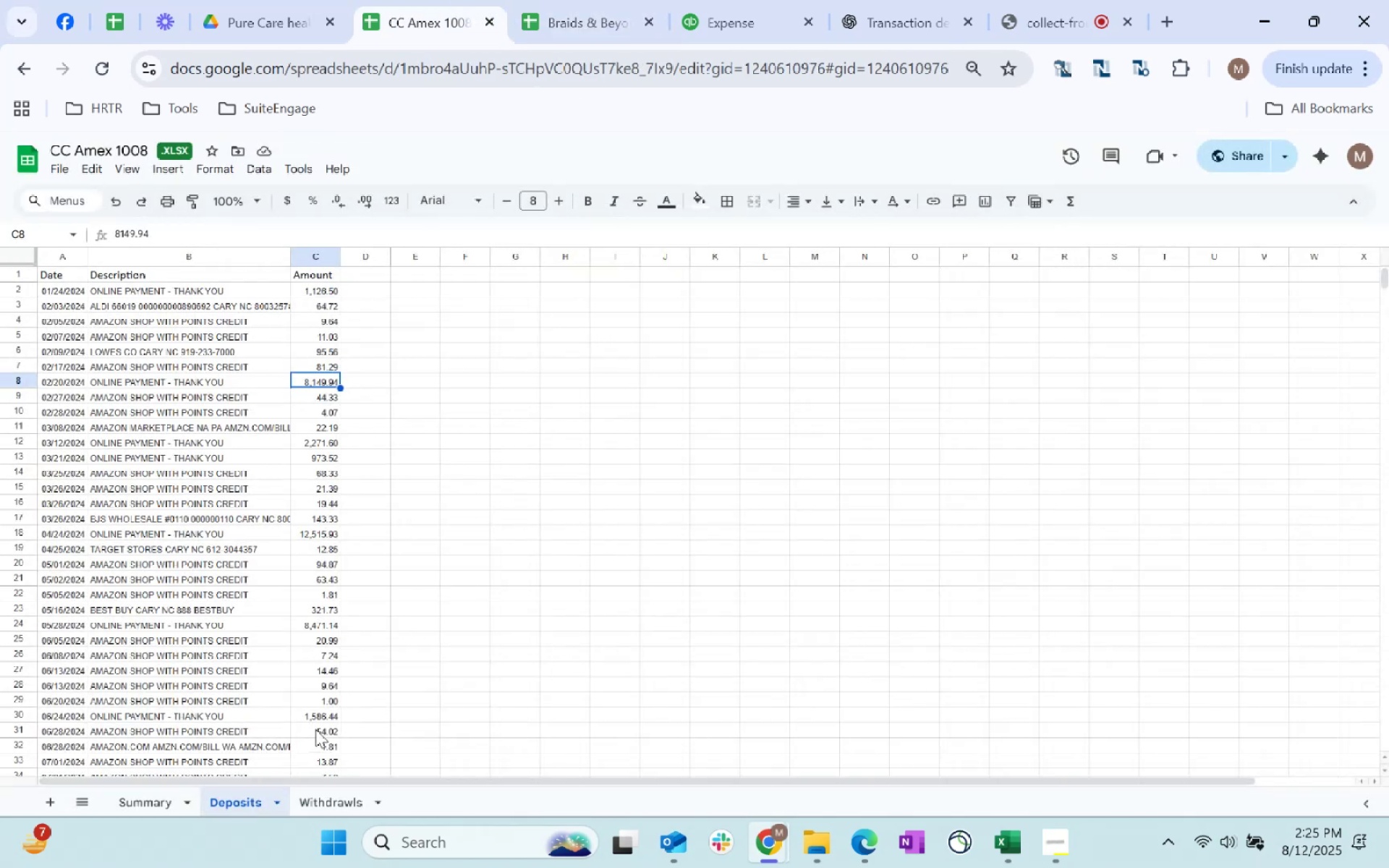 
left_click([127, 804])
 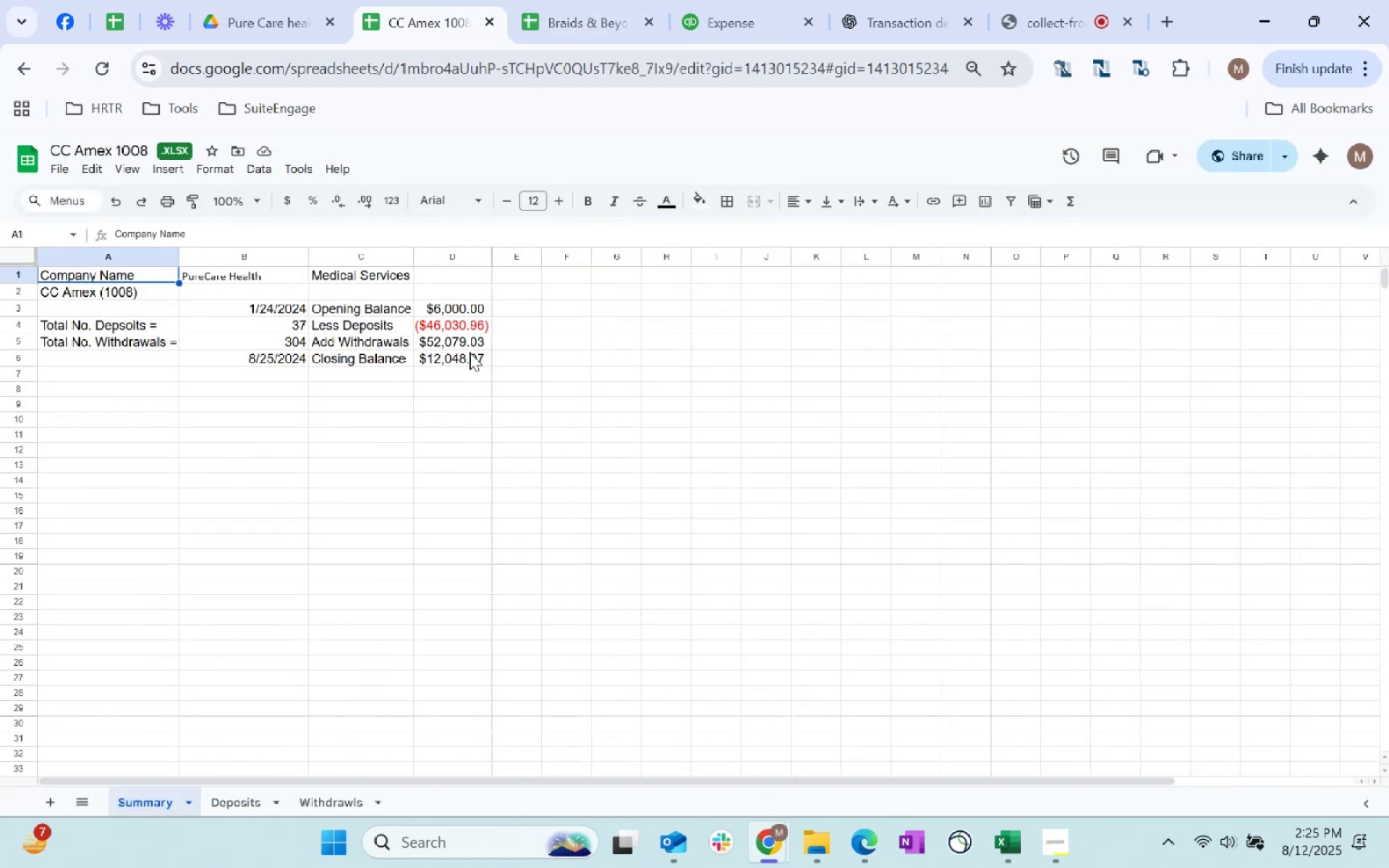 
left_click_drag(start_coordinate=[468, 308], to_coordinate=[474, 337])
 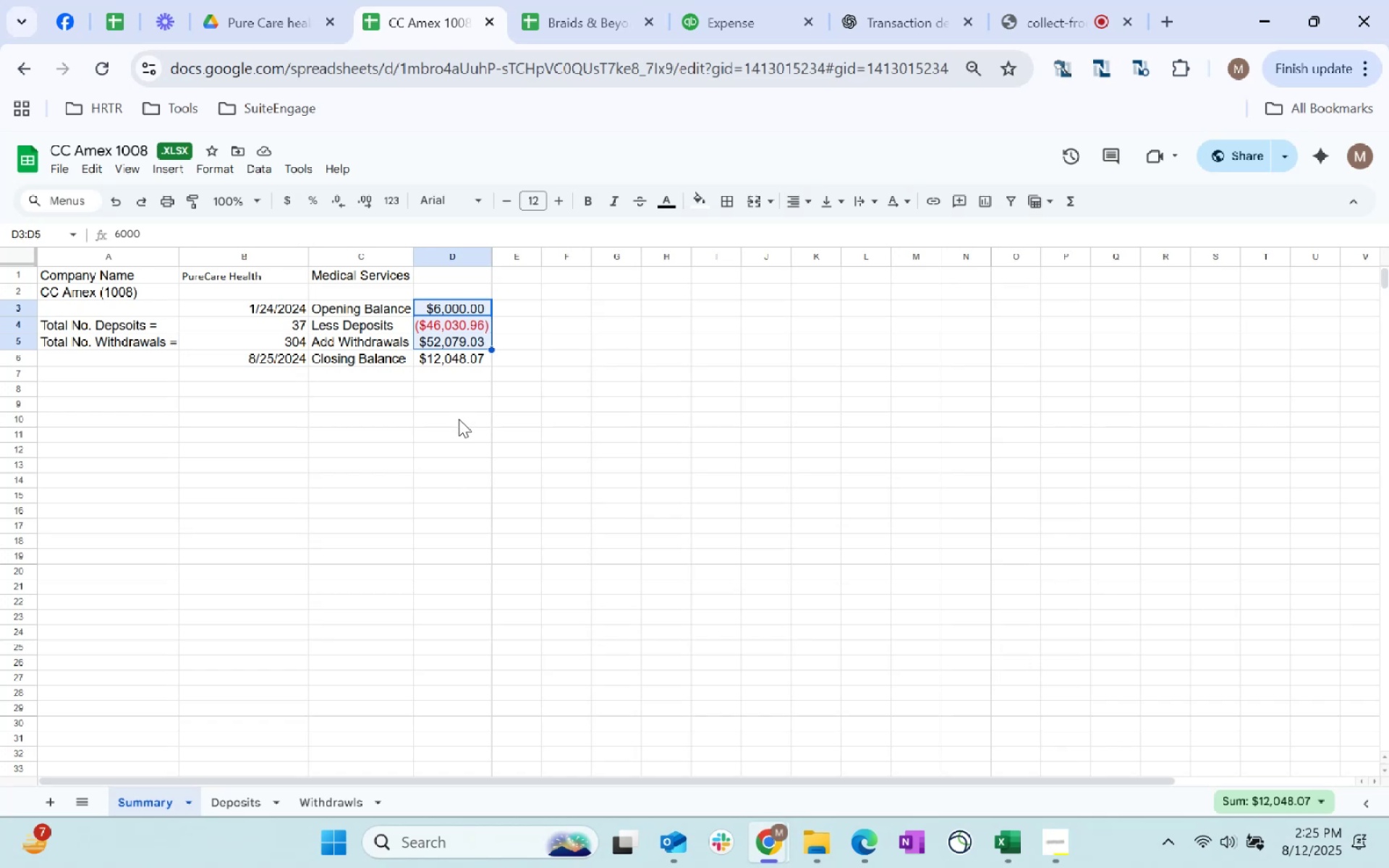 
wait(11.62)
 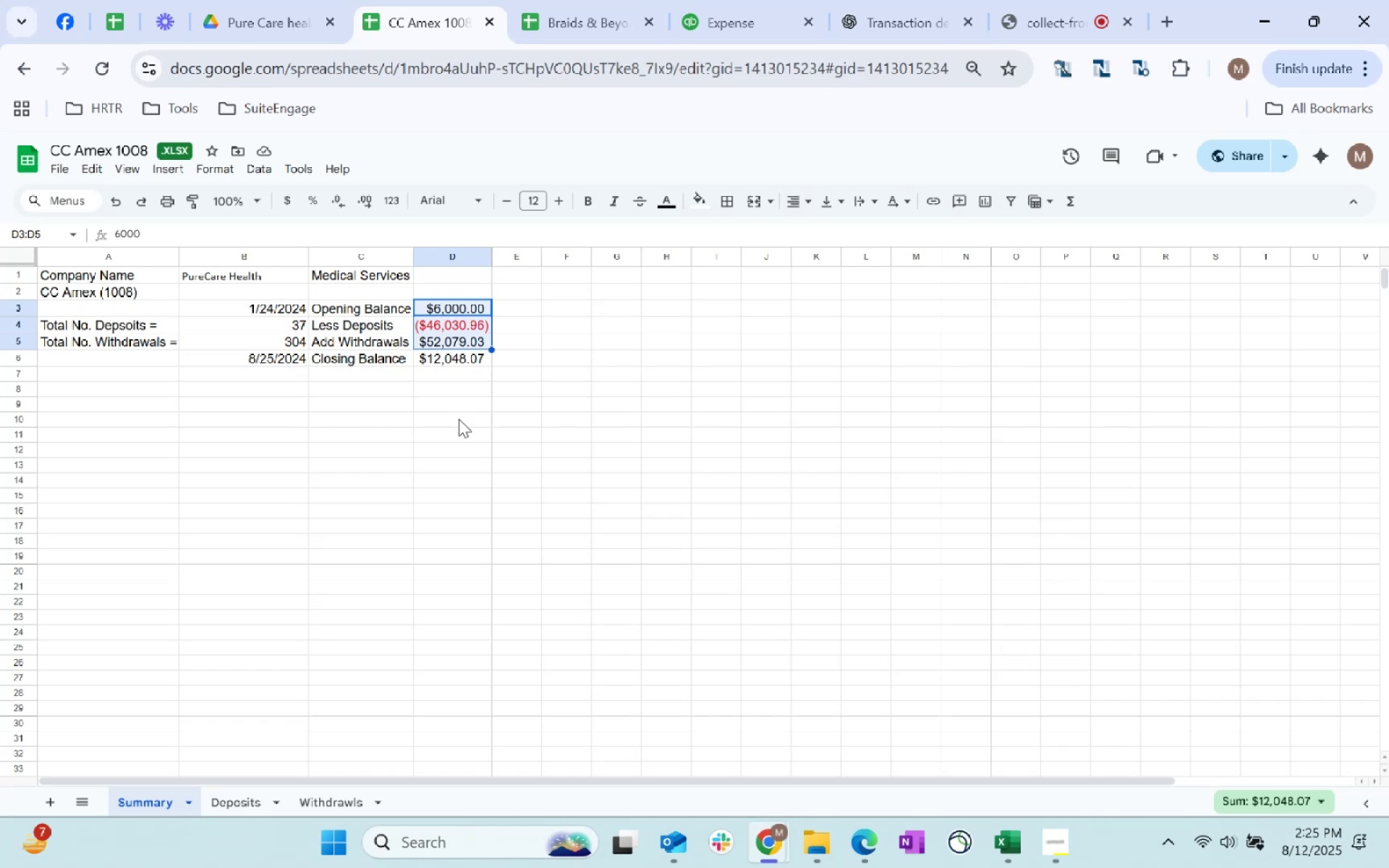 
left_click([591, 0])
 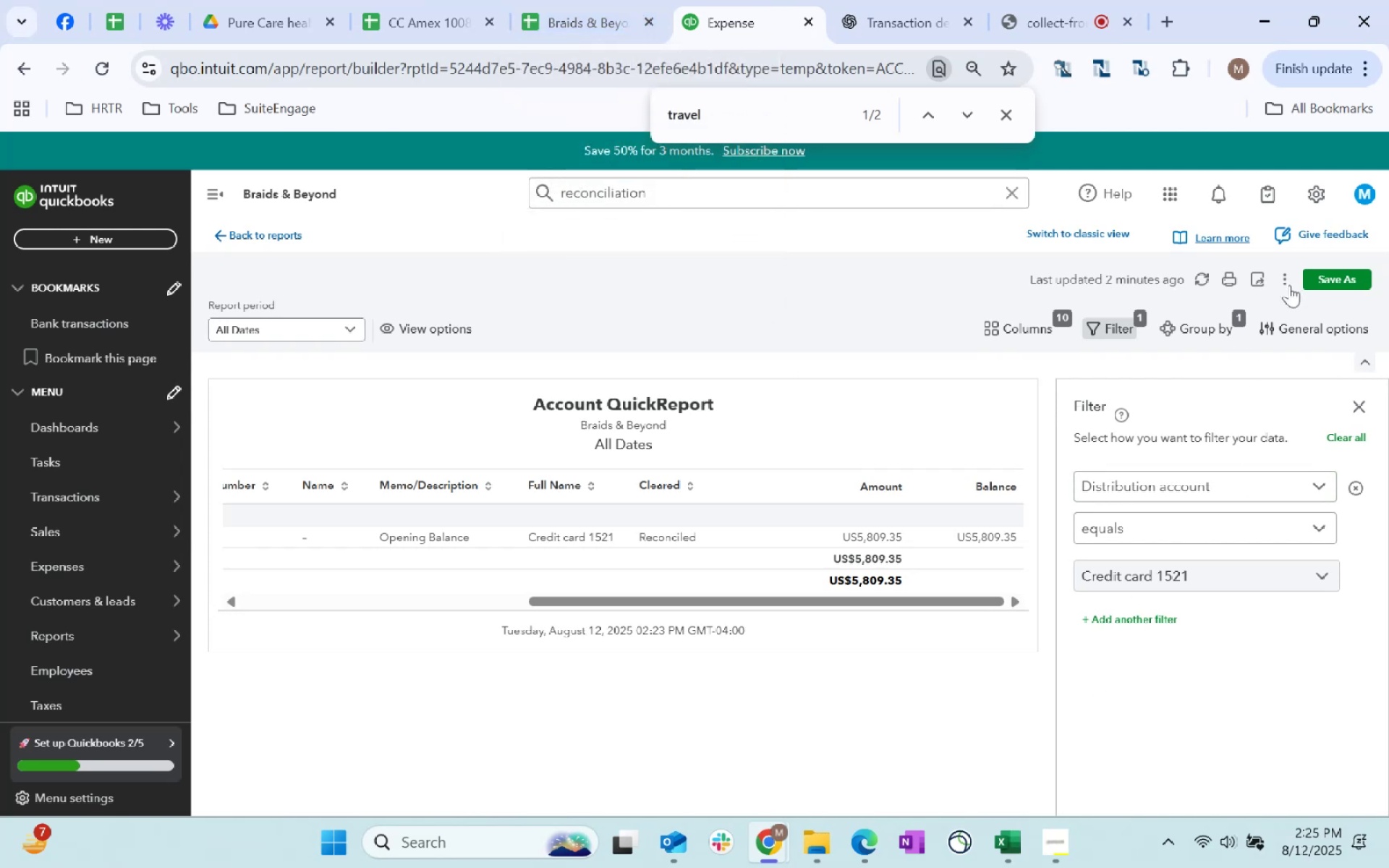 
wait(6.97)
 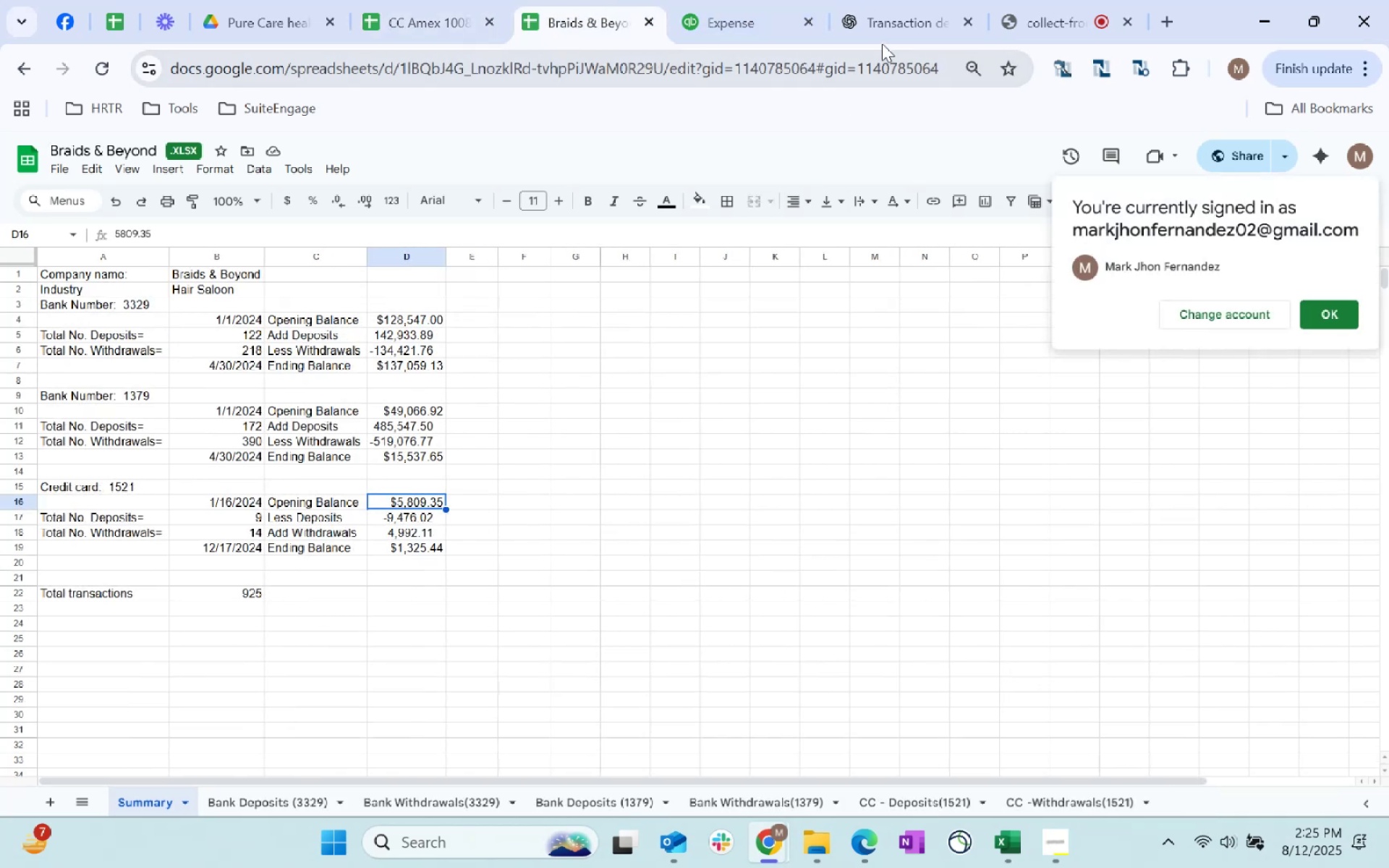 
left_click([1361, 410])
 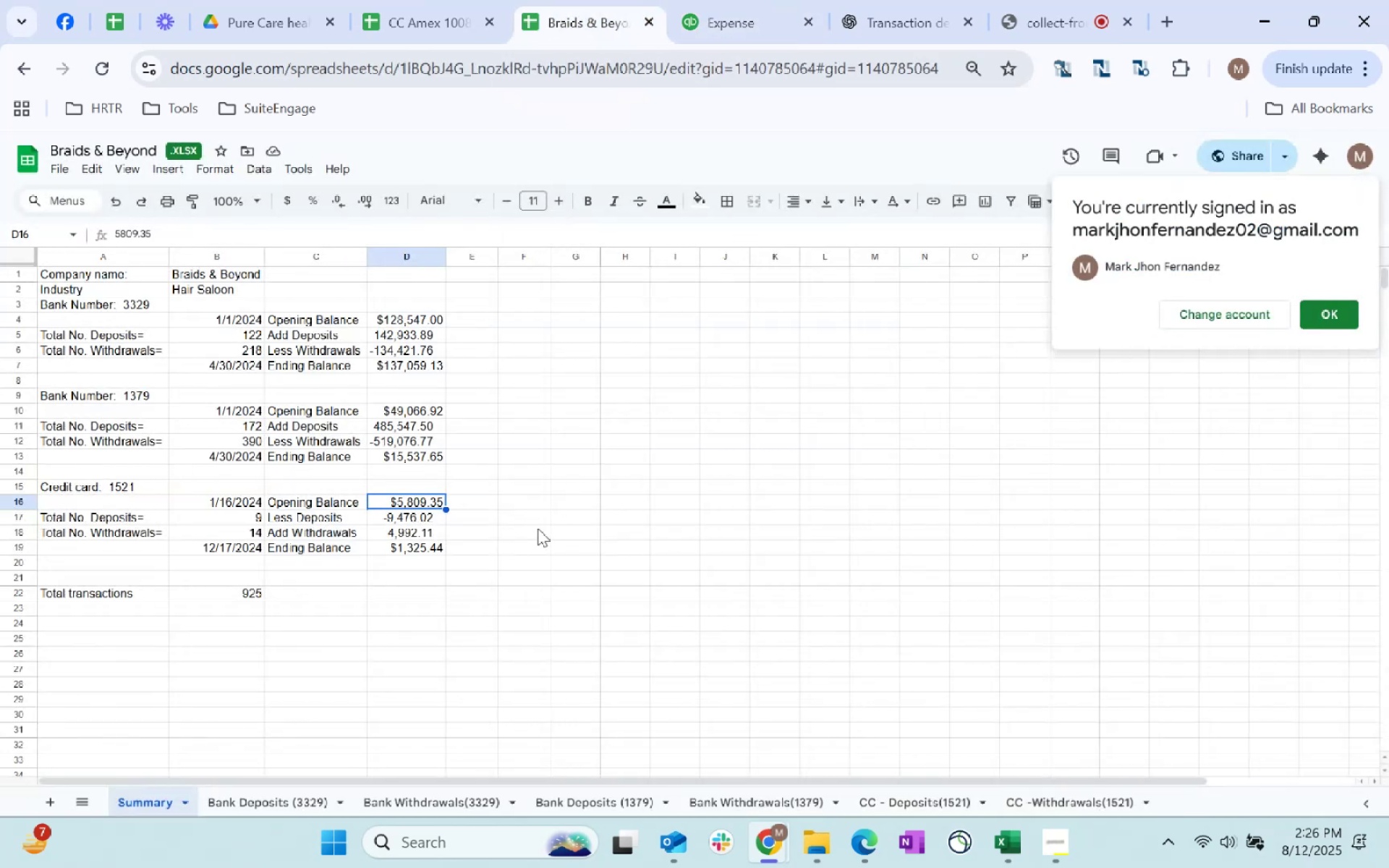 
left_click([764, 0])
 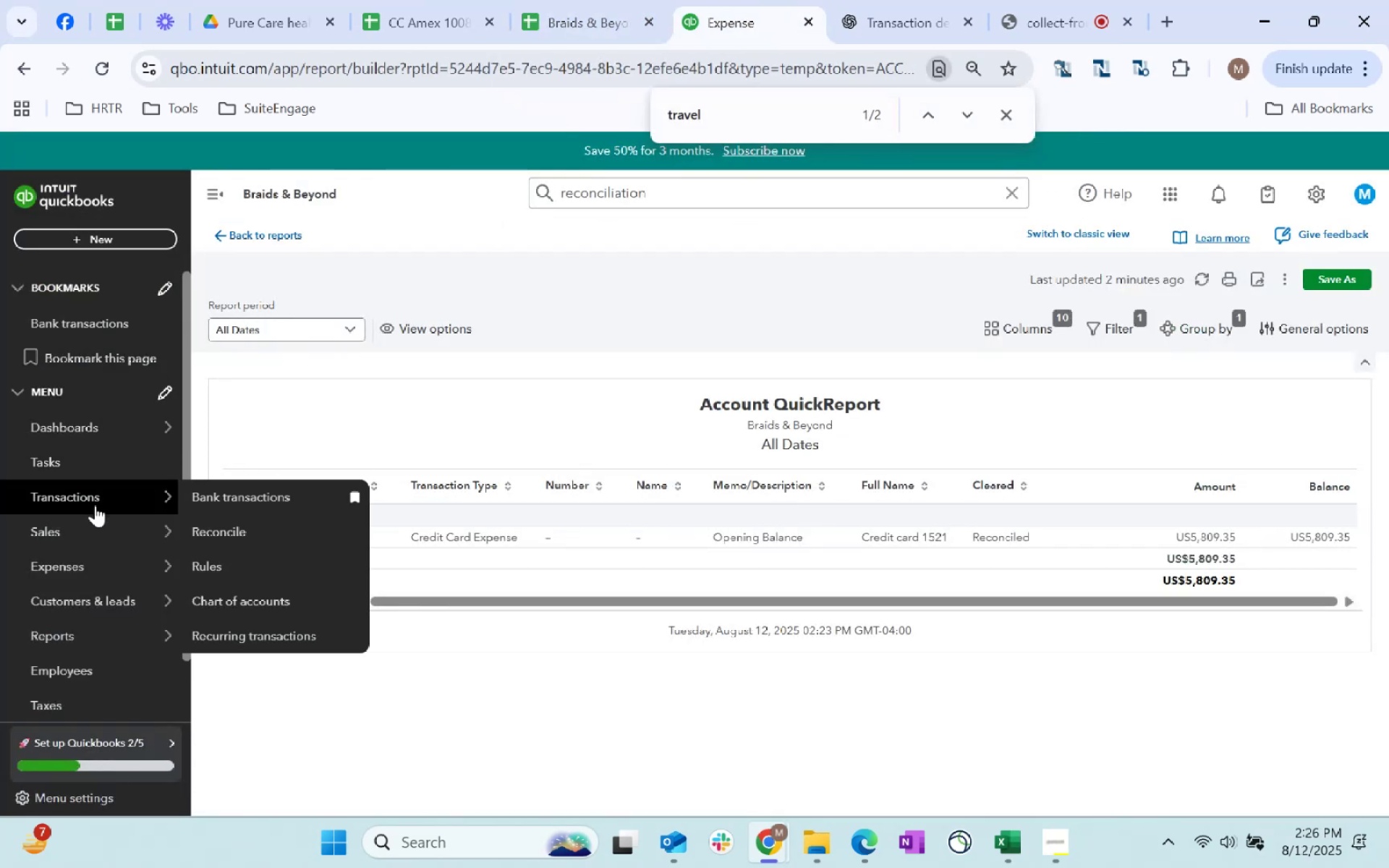 
left_click([218, 488])
 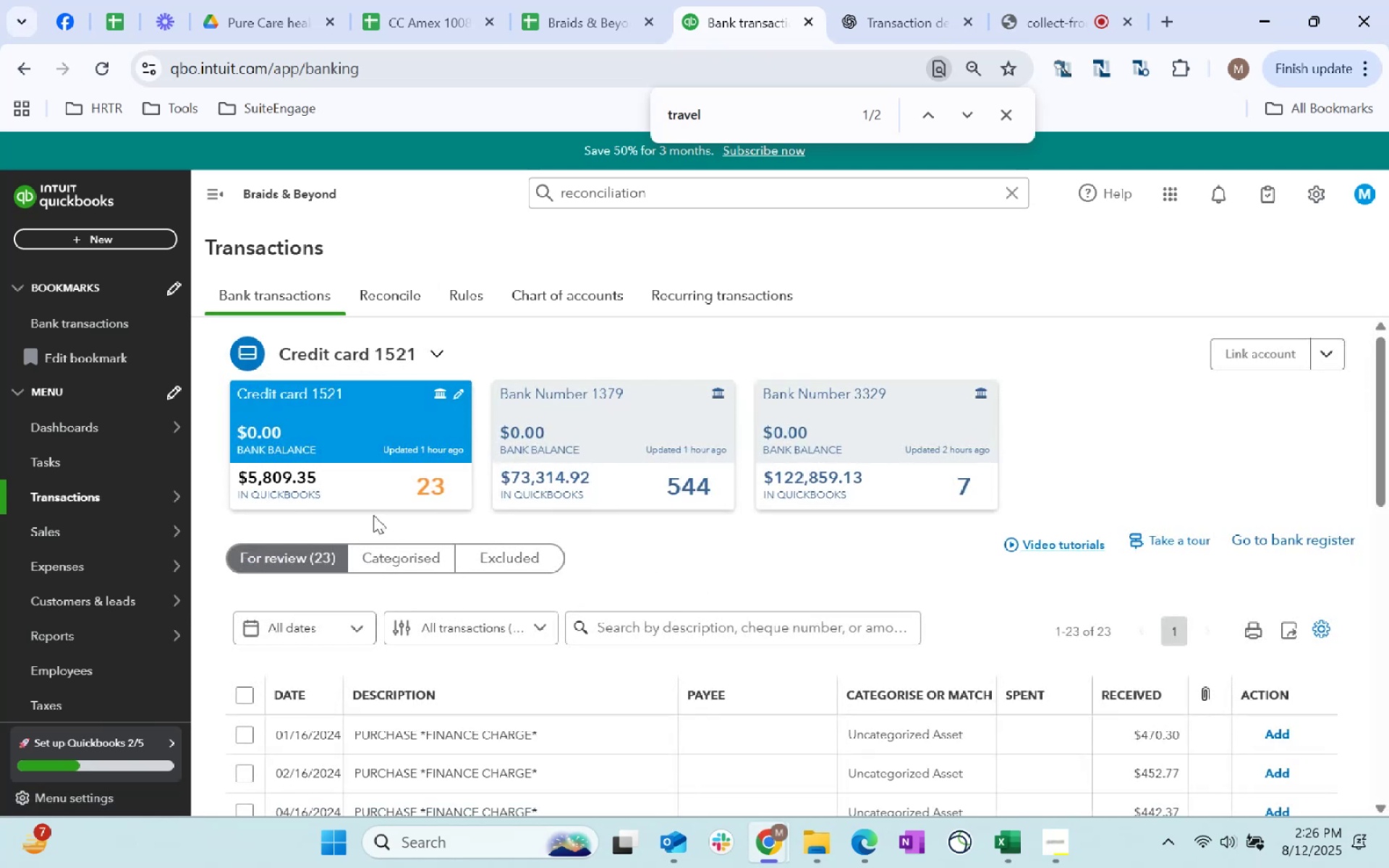 
left_click([386, 444])
 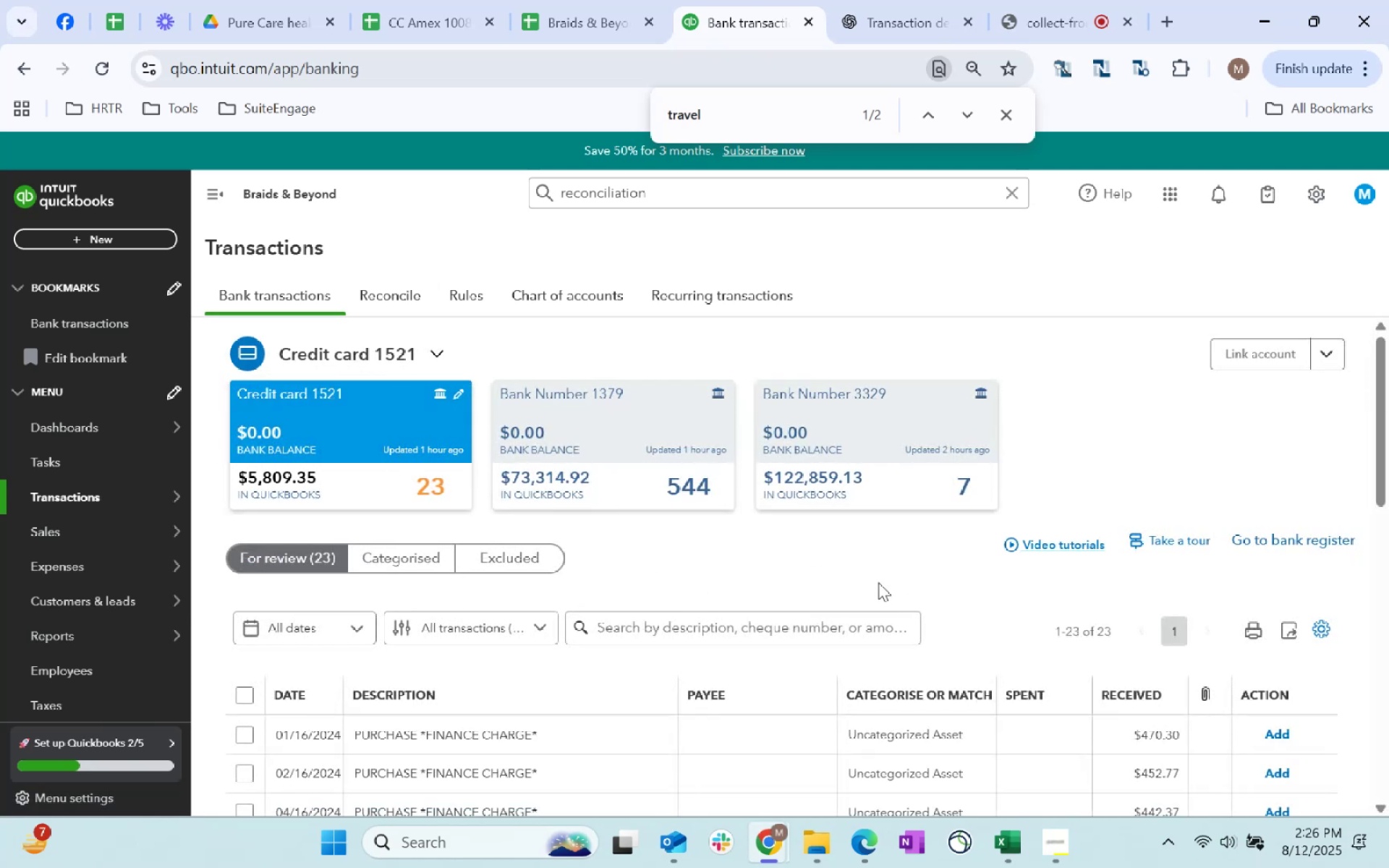 
scroll: coordinate [869, 587], scroll_direction: down, amount: 13.0
 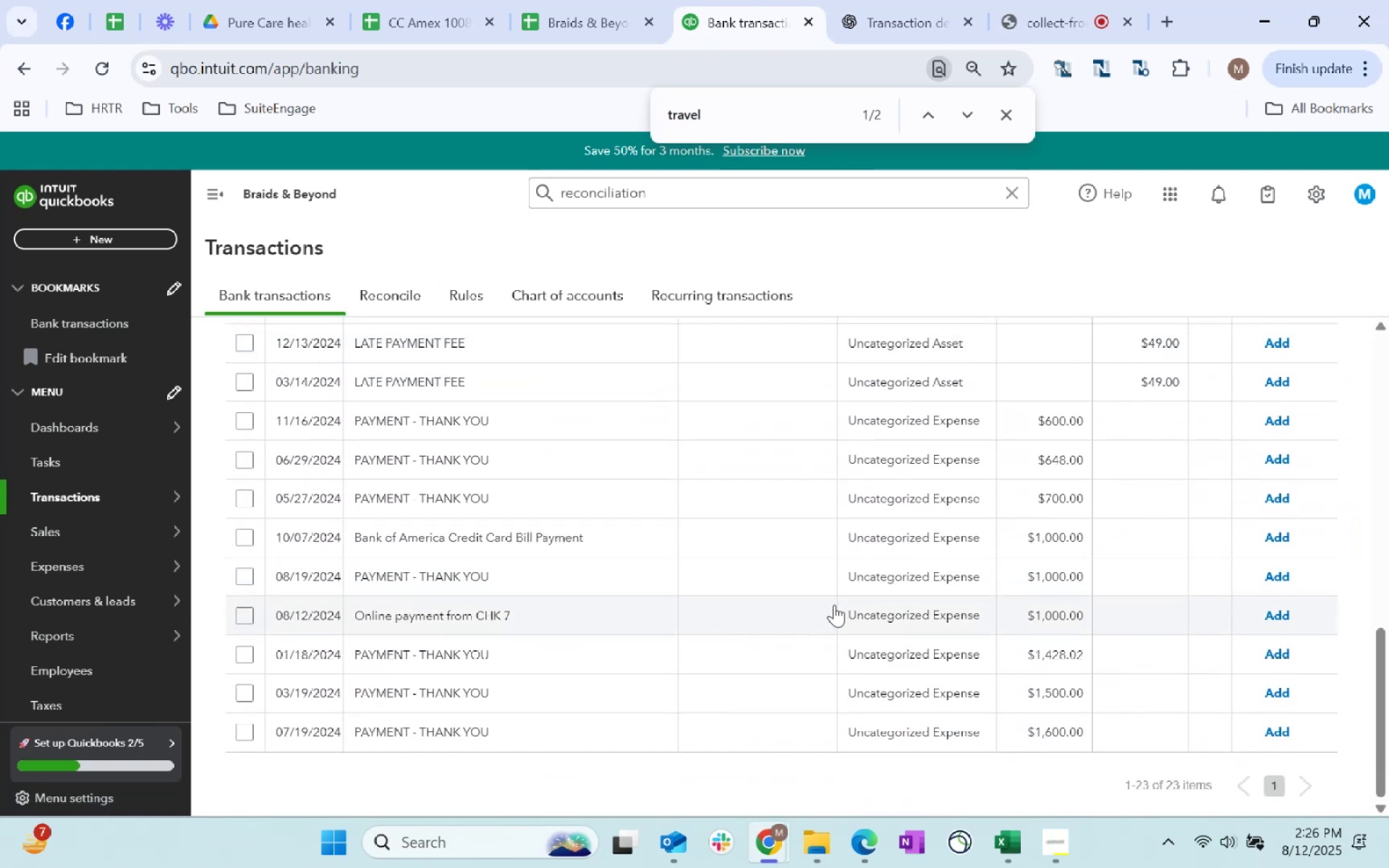 
scroll: coordinate [834, 593], scroll_direction: up, amount: 8.0
 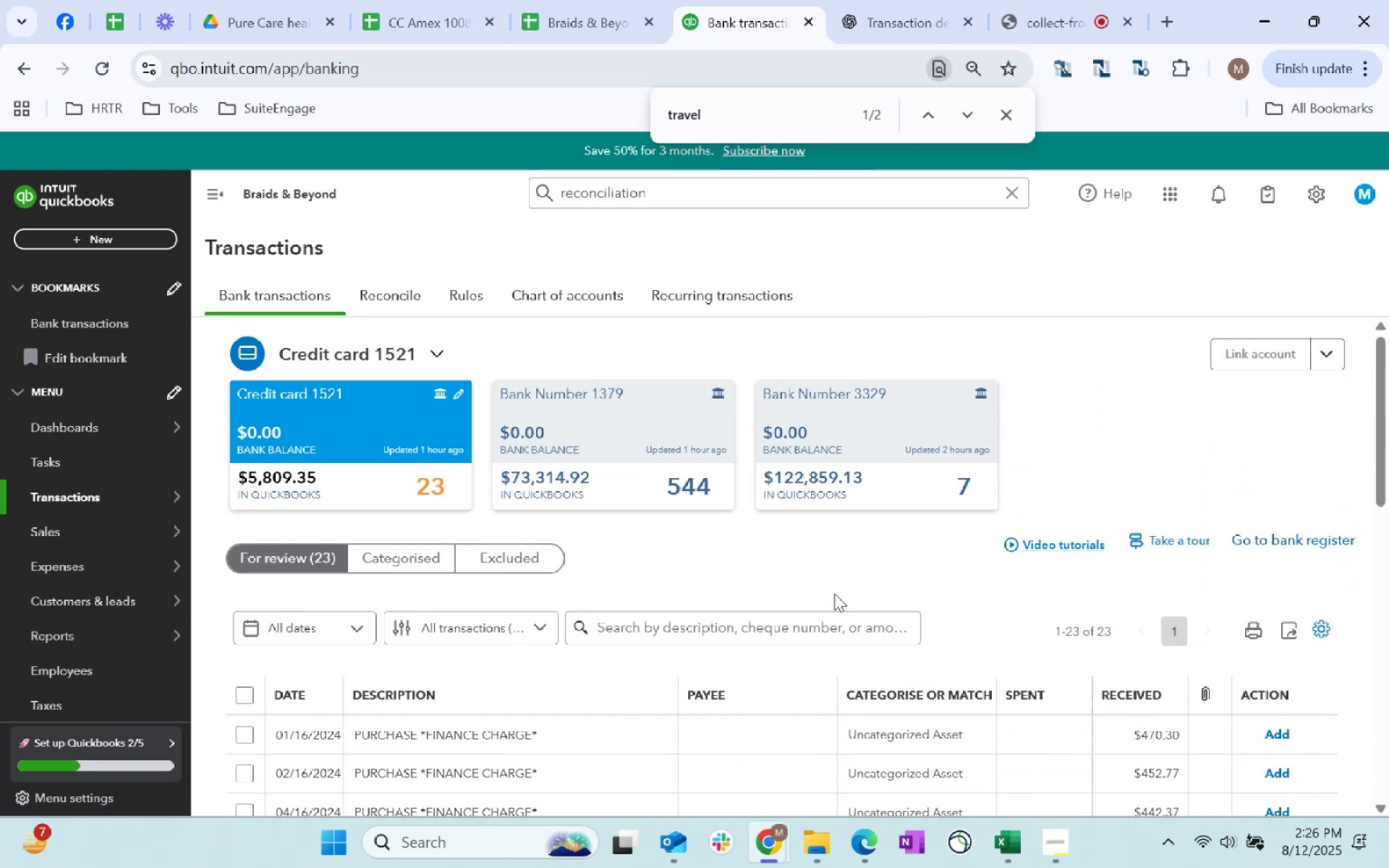 
scroll: coordinate [834, 593], scroll_direction: down, amount: 6.0
 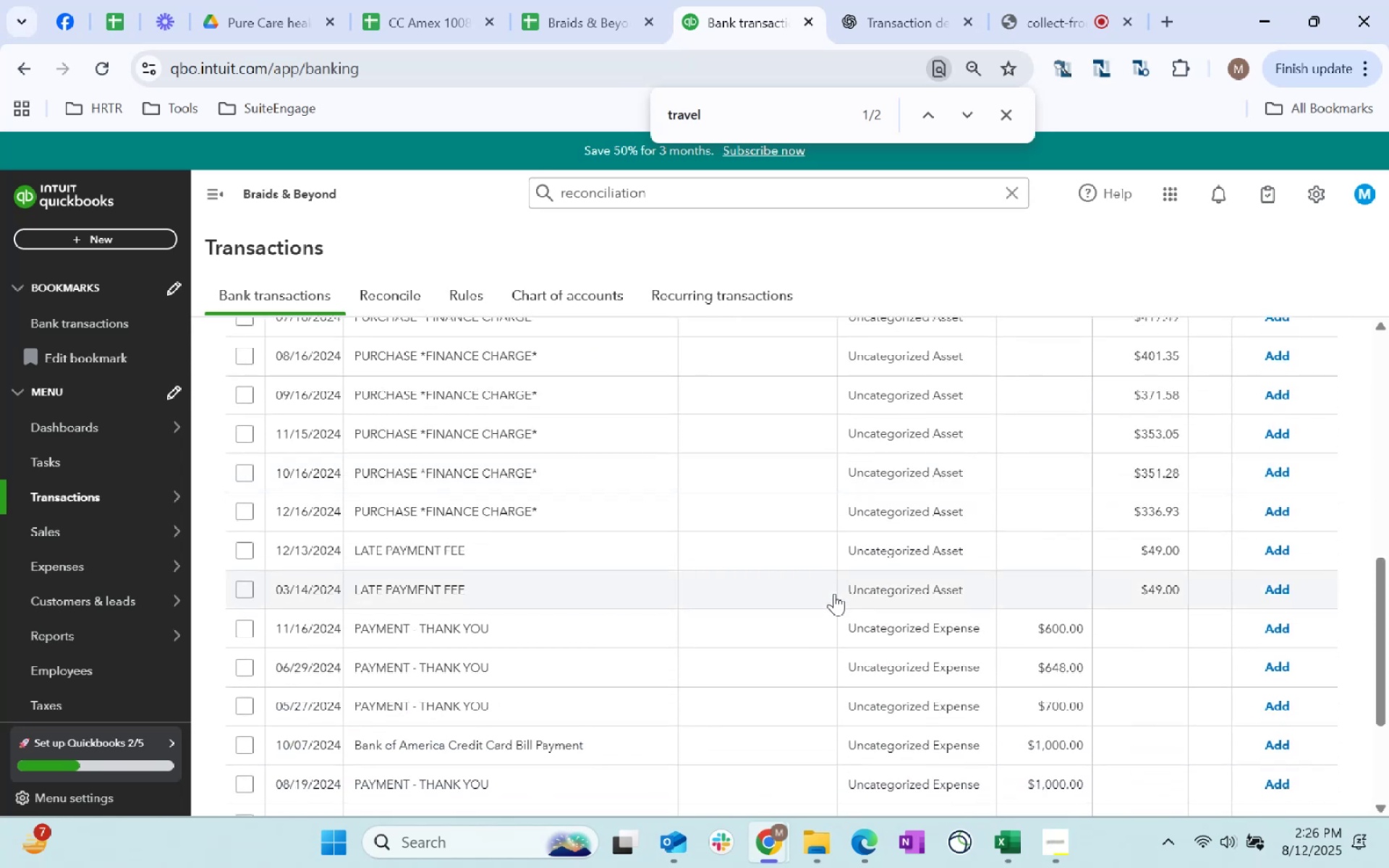 
scroll: coordinate [834, 593], scroll_direction: up, amount: 7.0
 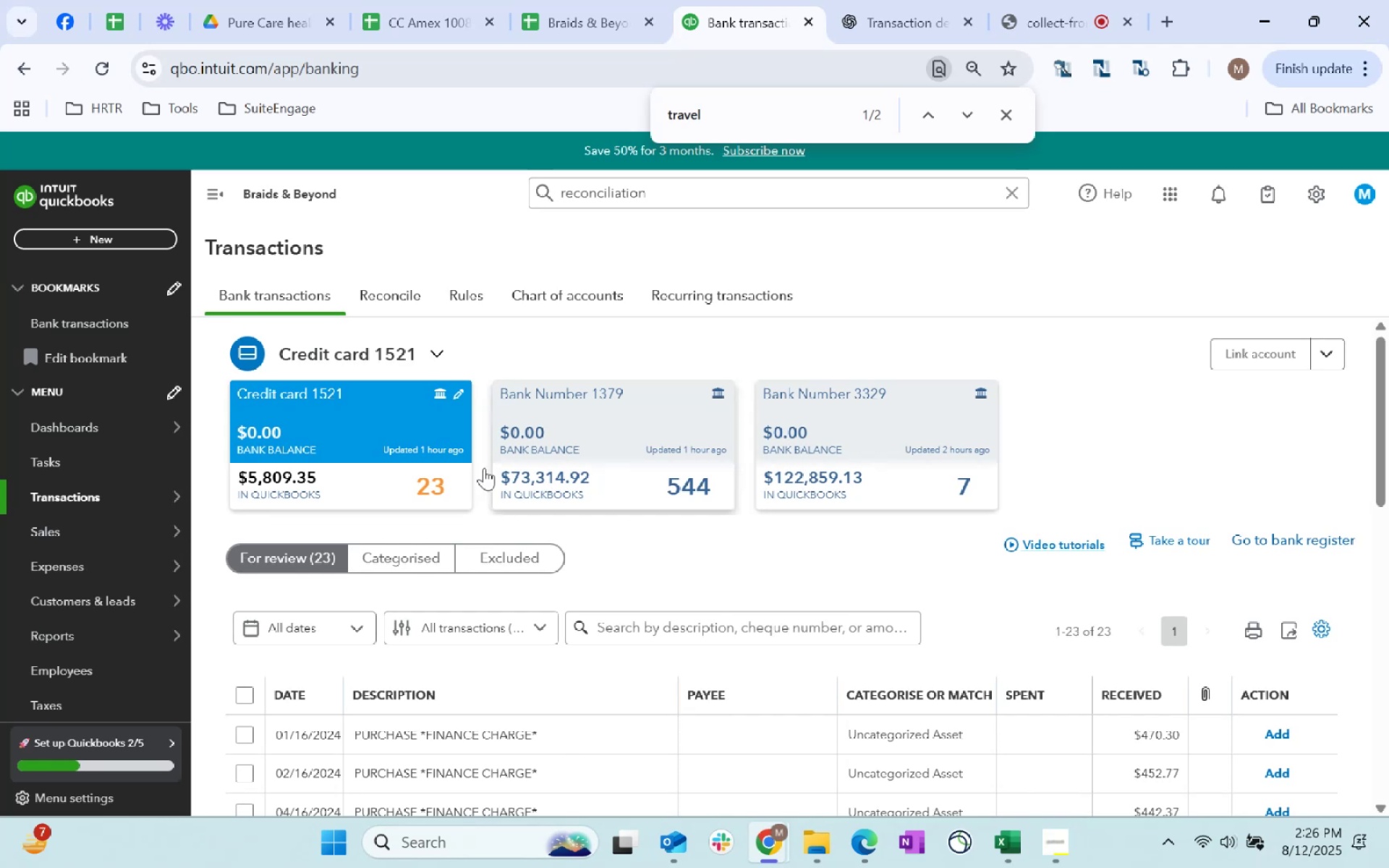 
left_click([325, 424])
 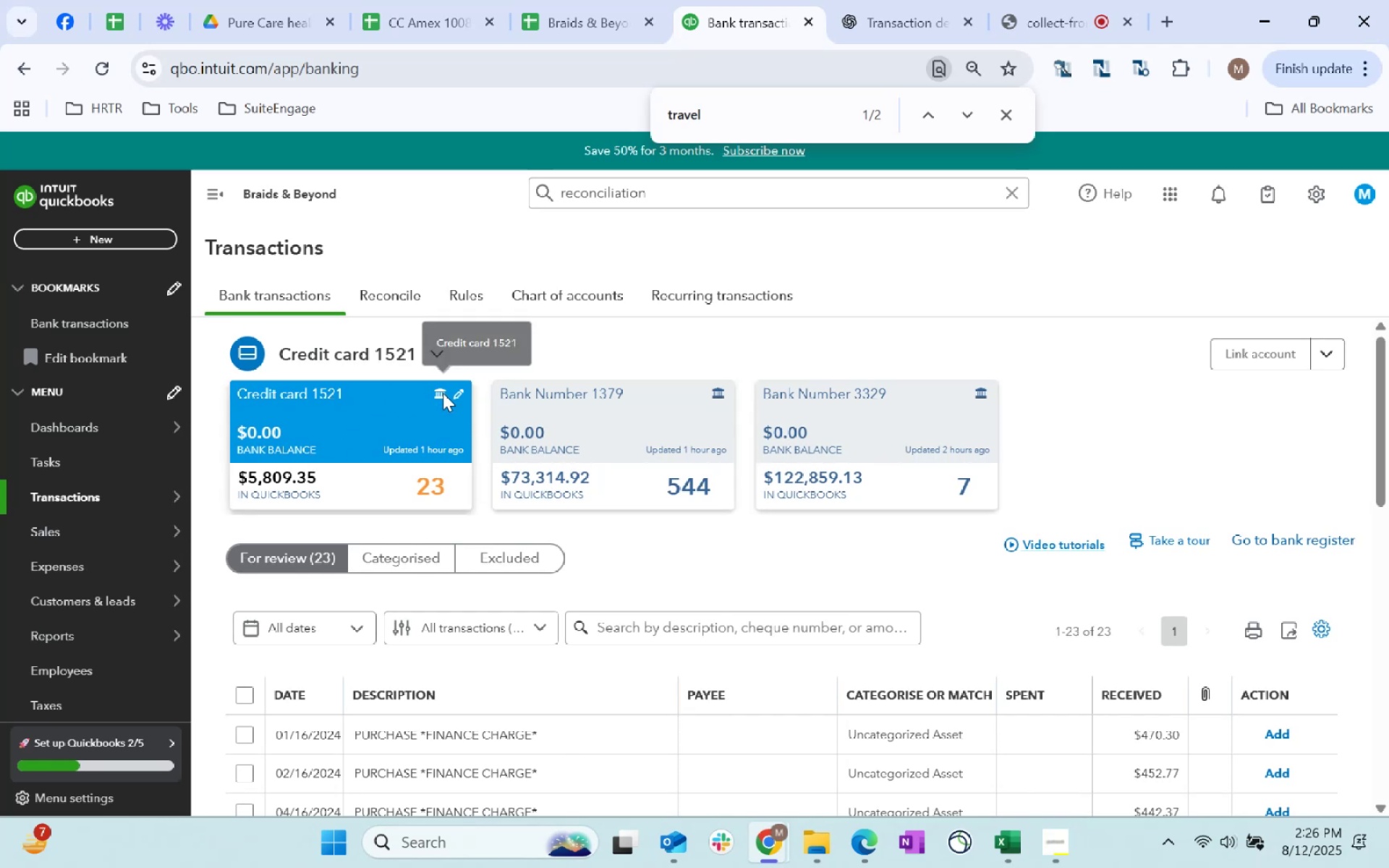 
left_click([459, 390])
 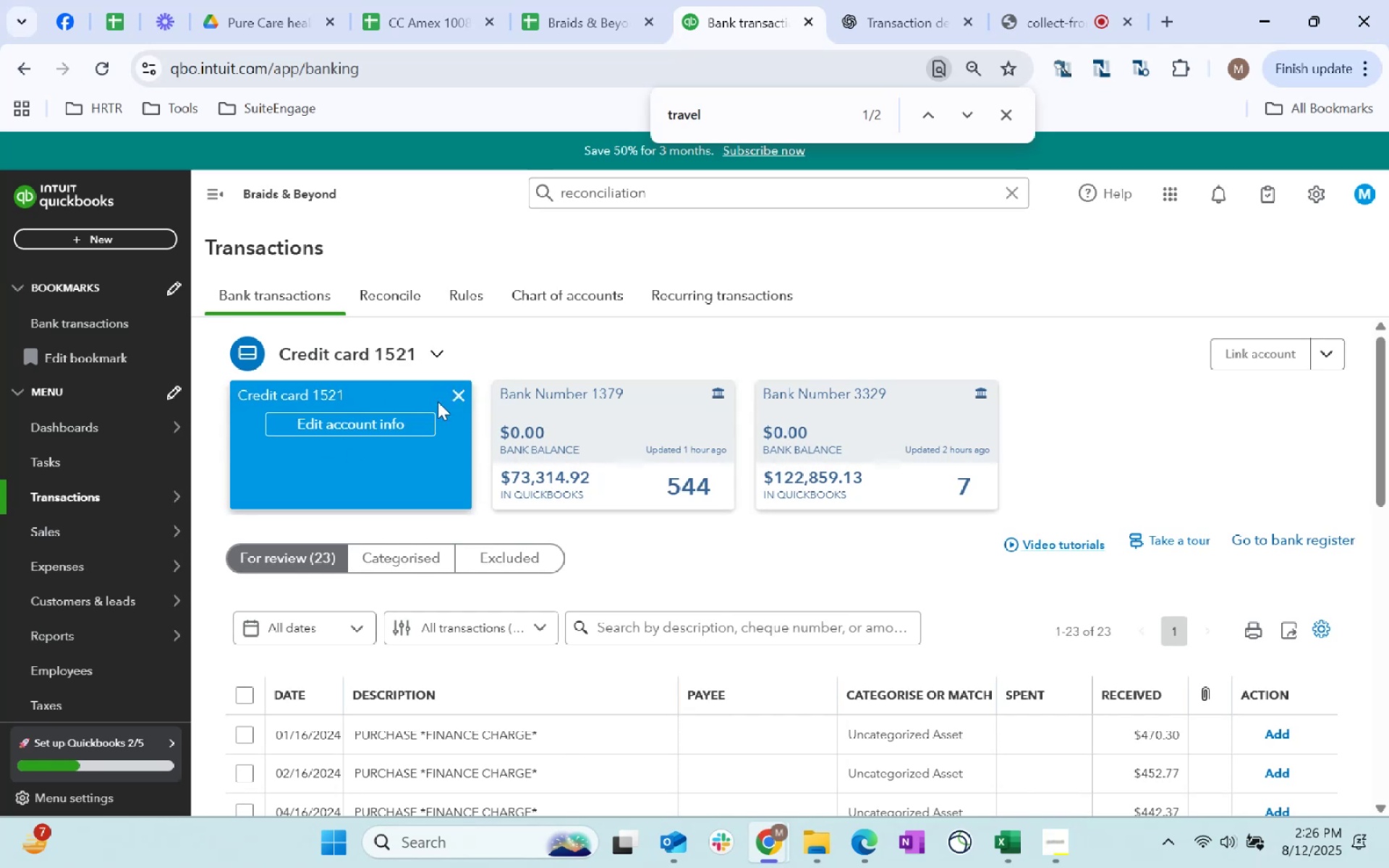 
left_click([388, 417])
 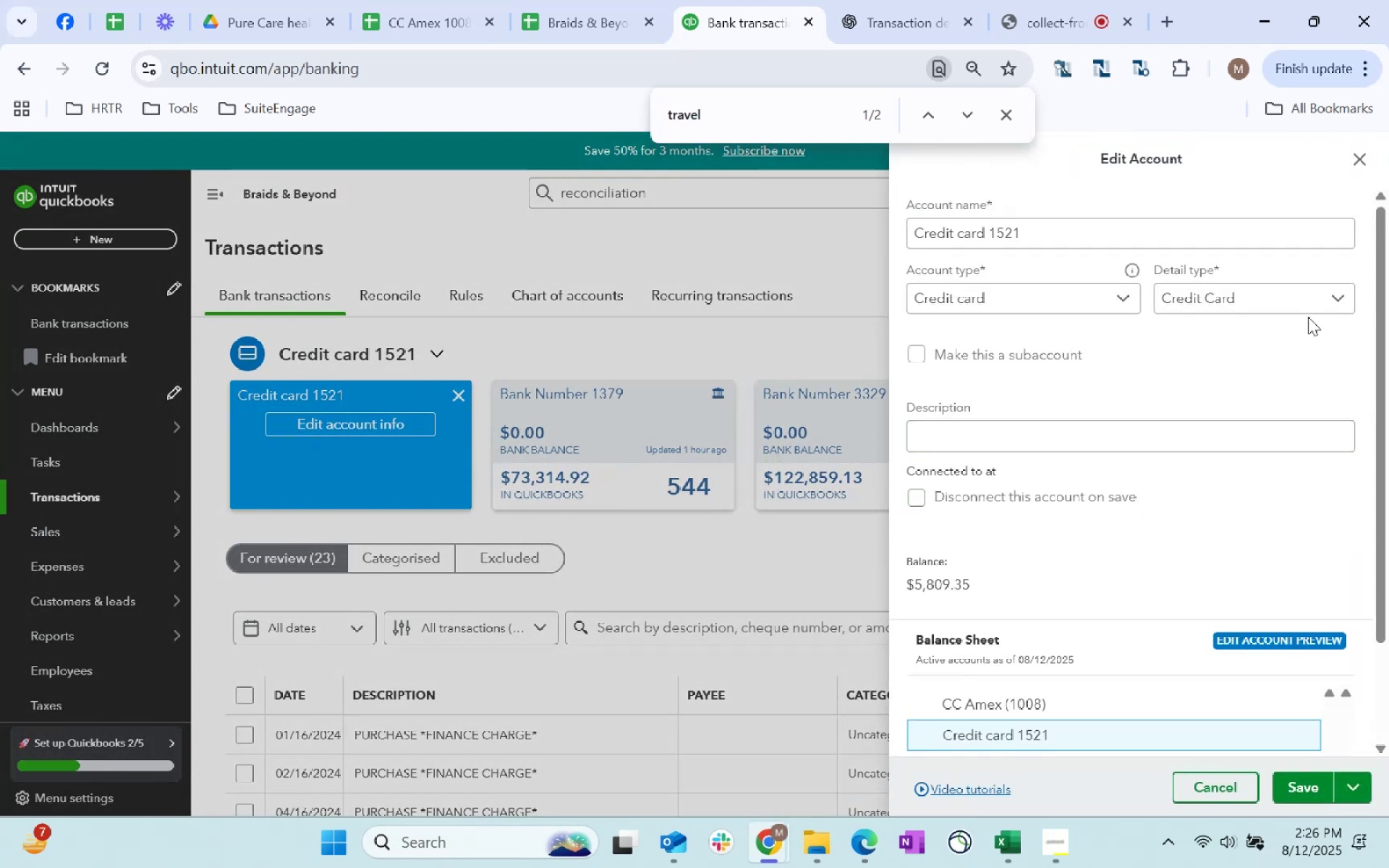 
left_click([1100, 300])
 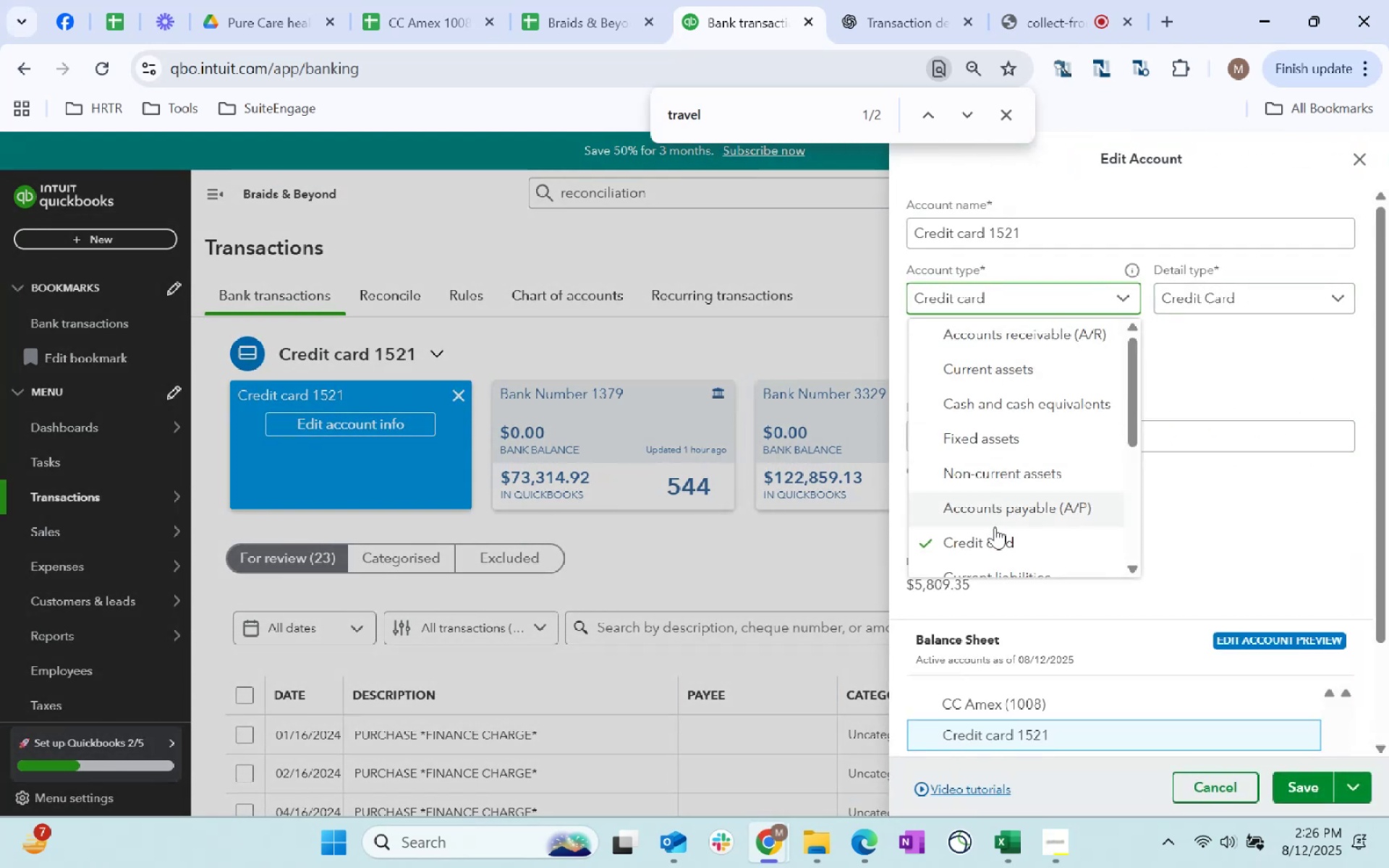 
left_click([995, 538])
 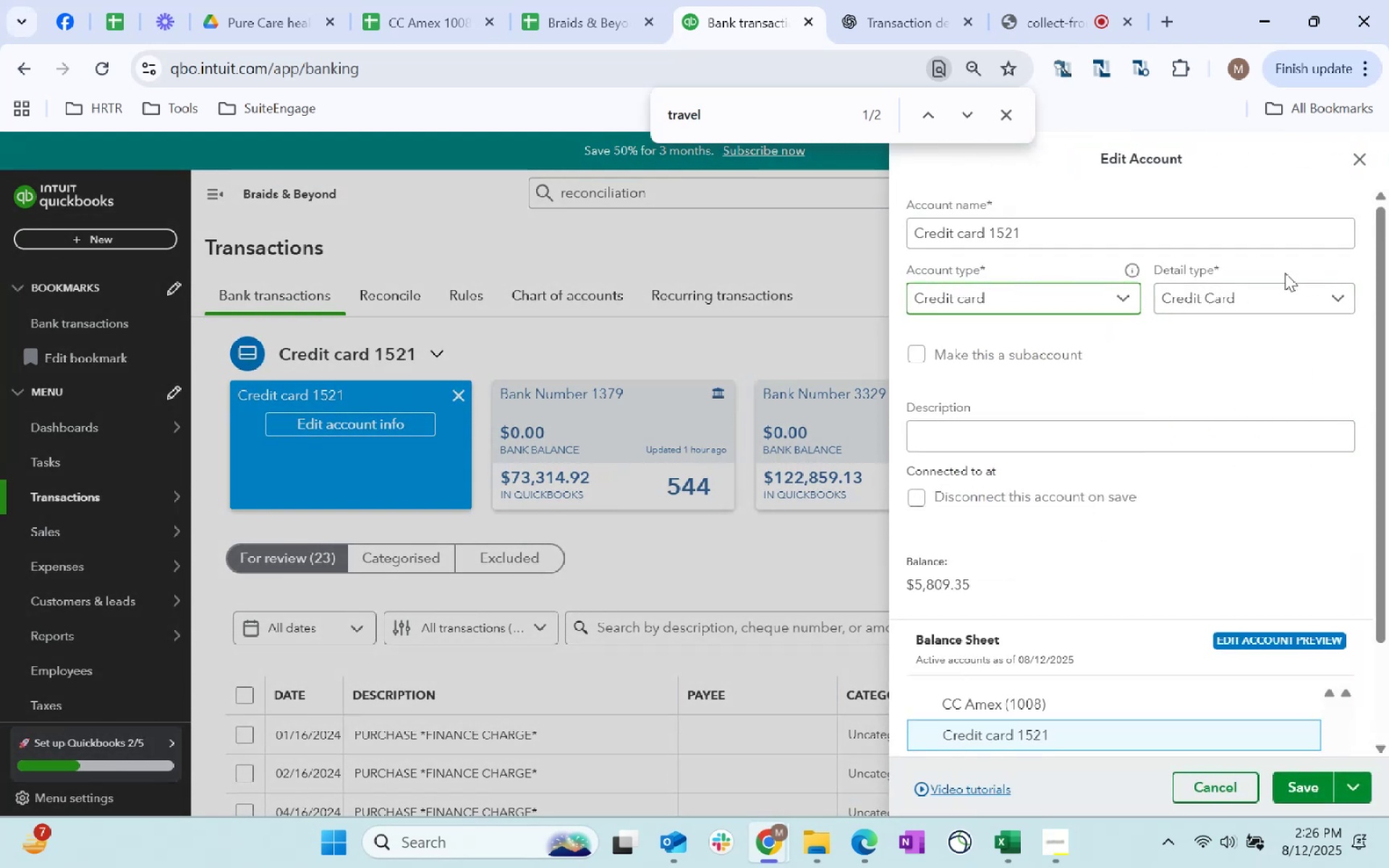 
left_click([1272, 301])
 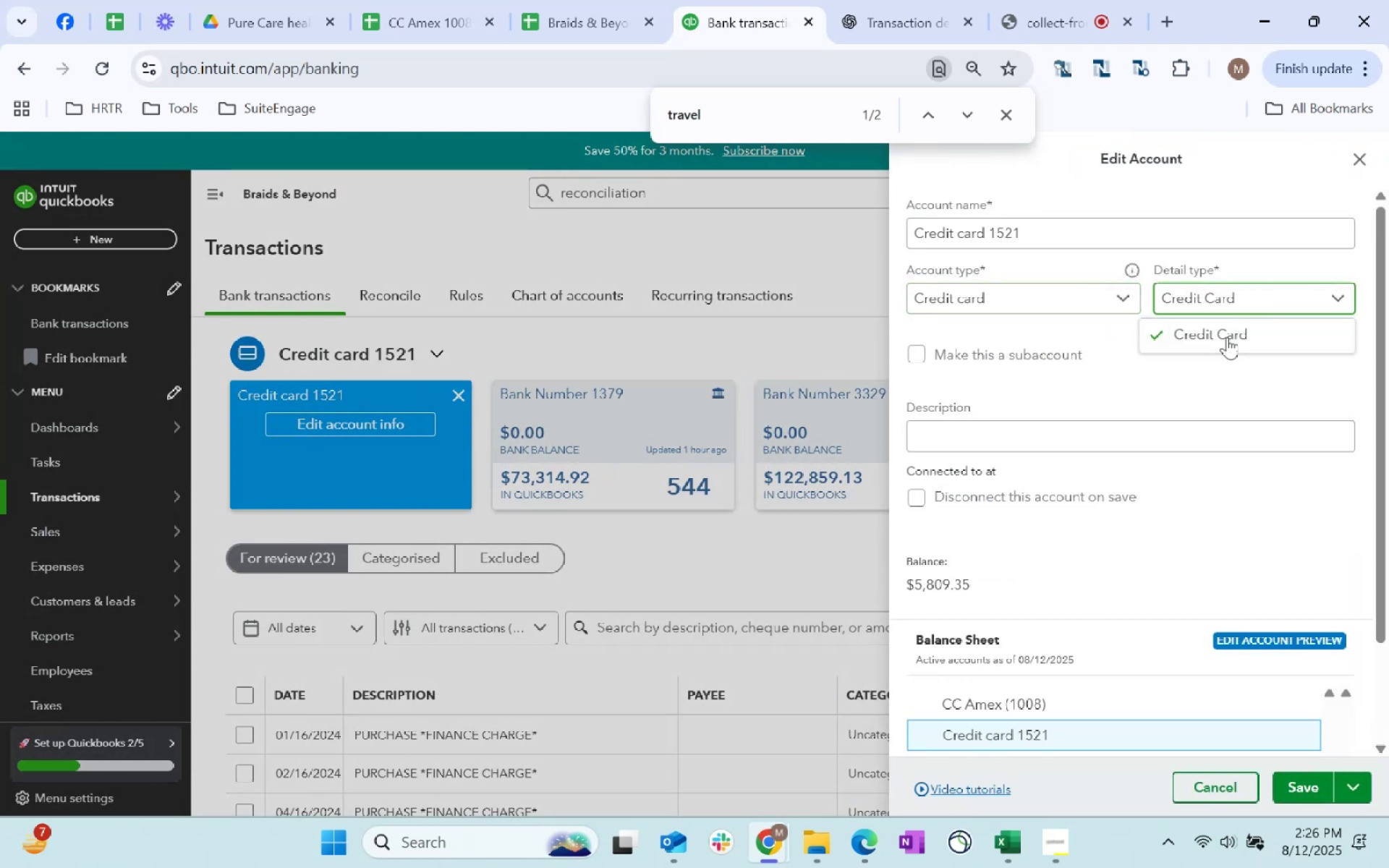 
left_click([1224, 328])
 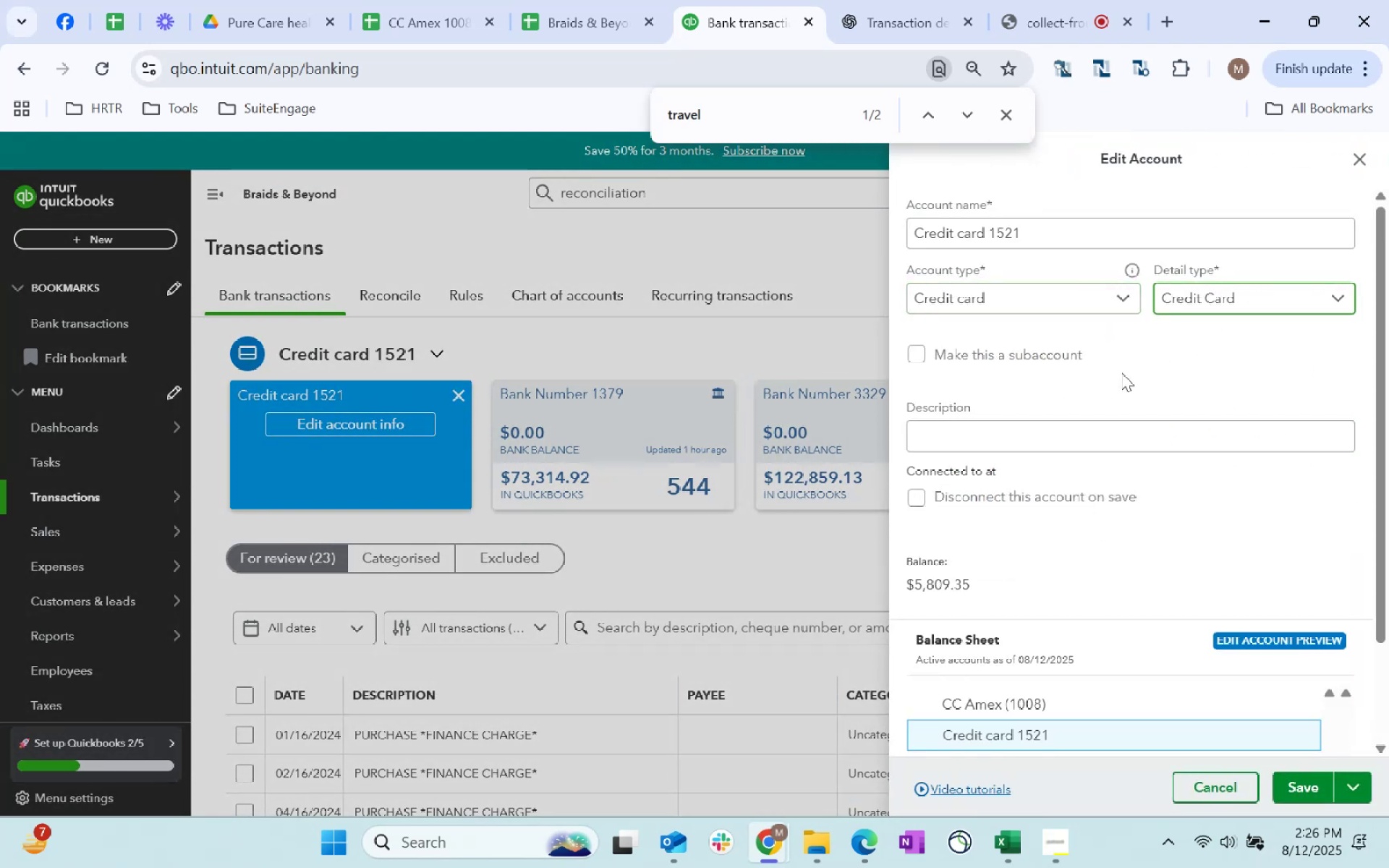 
left_click([1154, 371])
 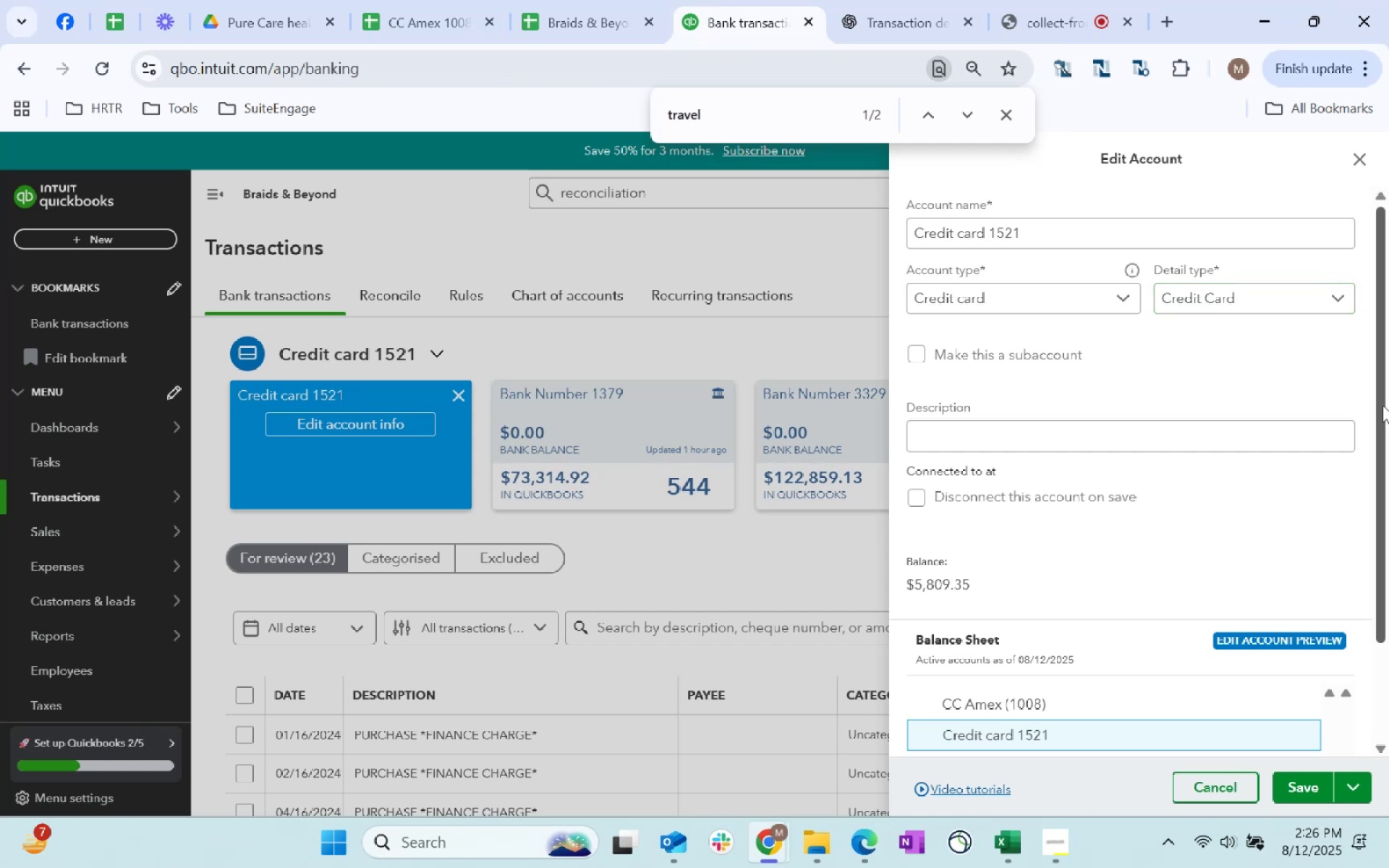 
scroll: coordinate [1240, 759], scroll_direction: down, amount: 22.0
 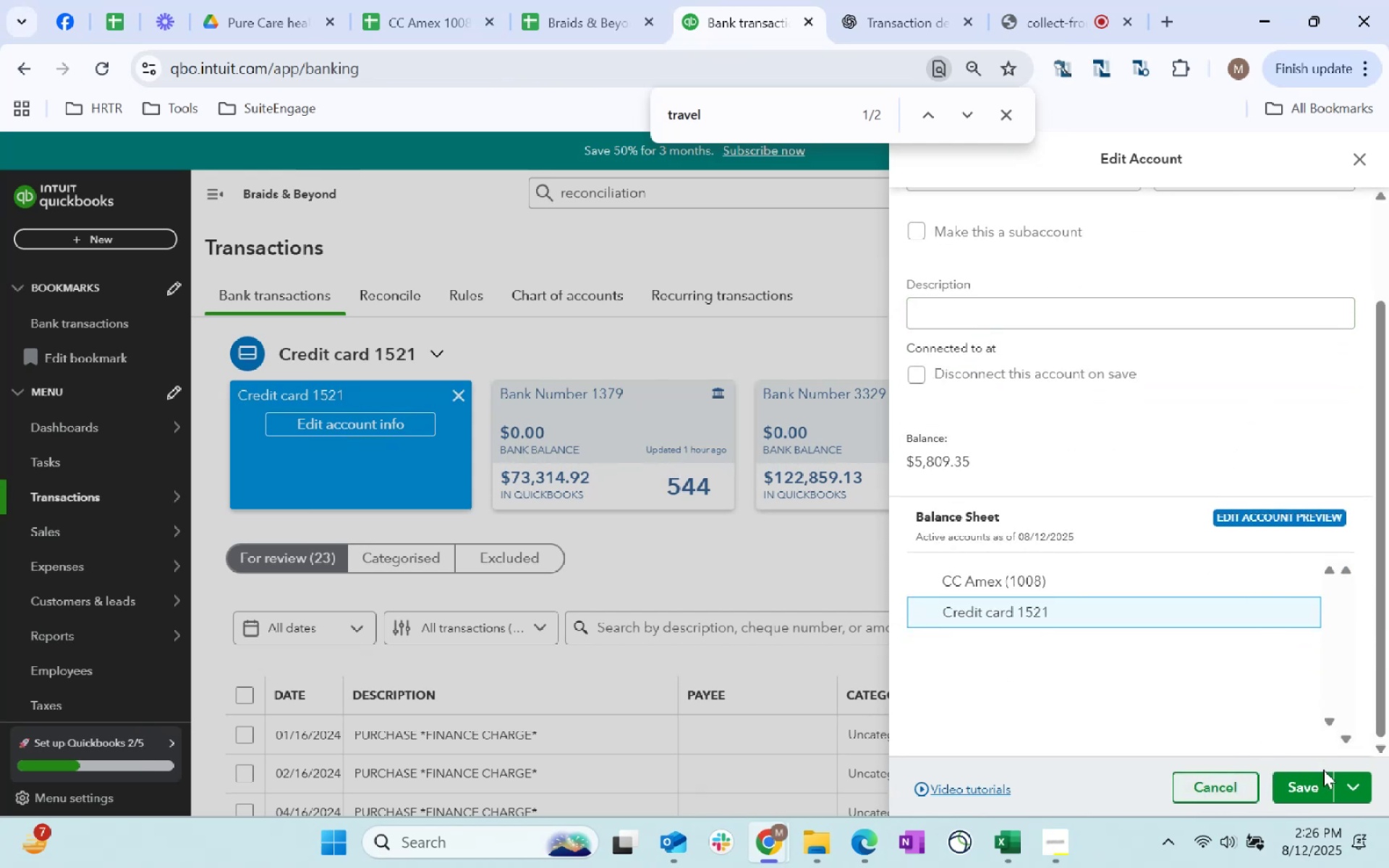 
left_click([1309, 790])
 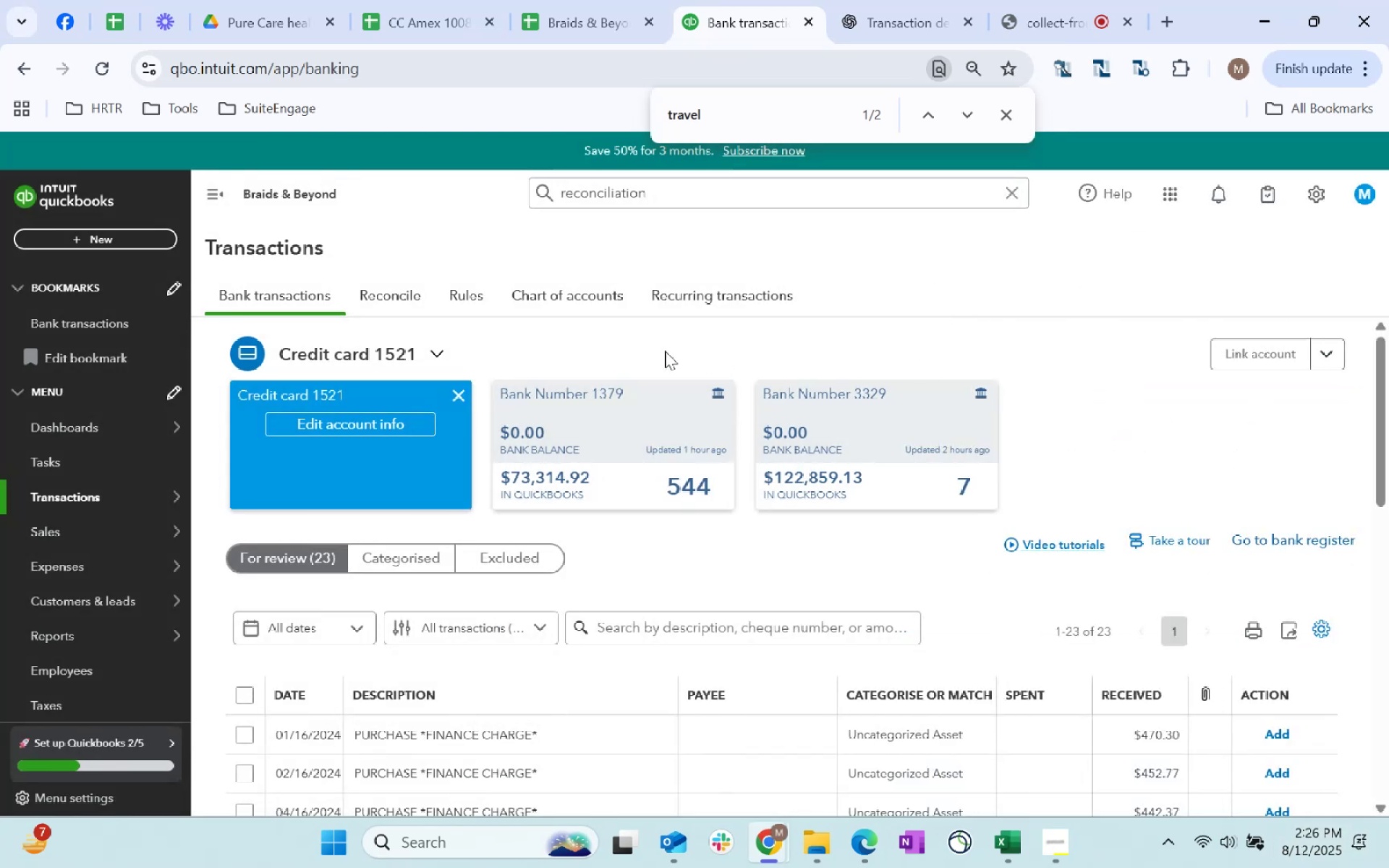 
left_click([458, 395])
 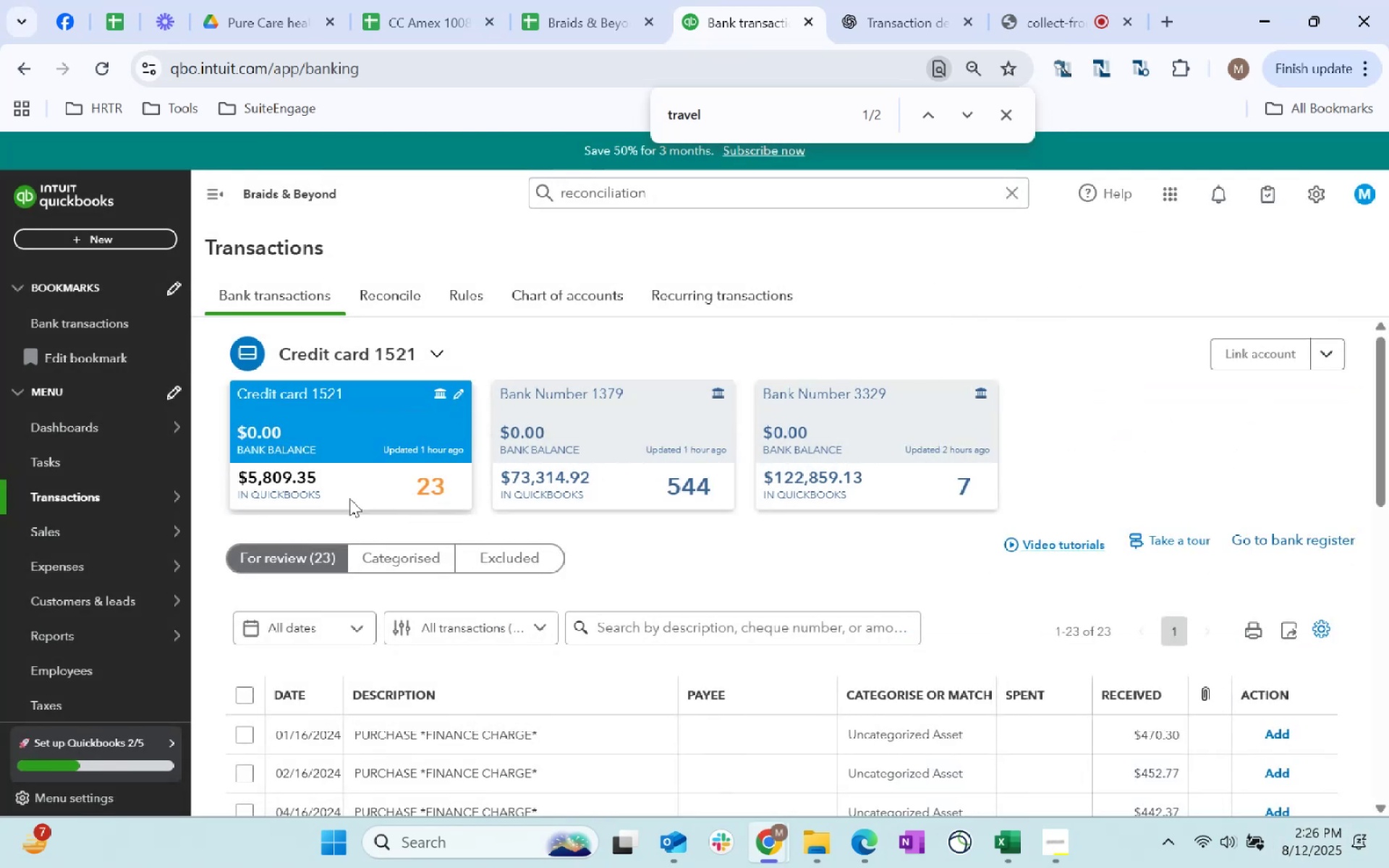 
left_click([610, 450])
 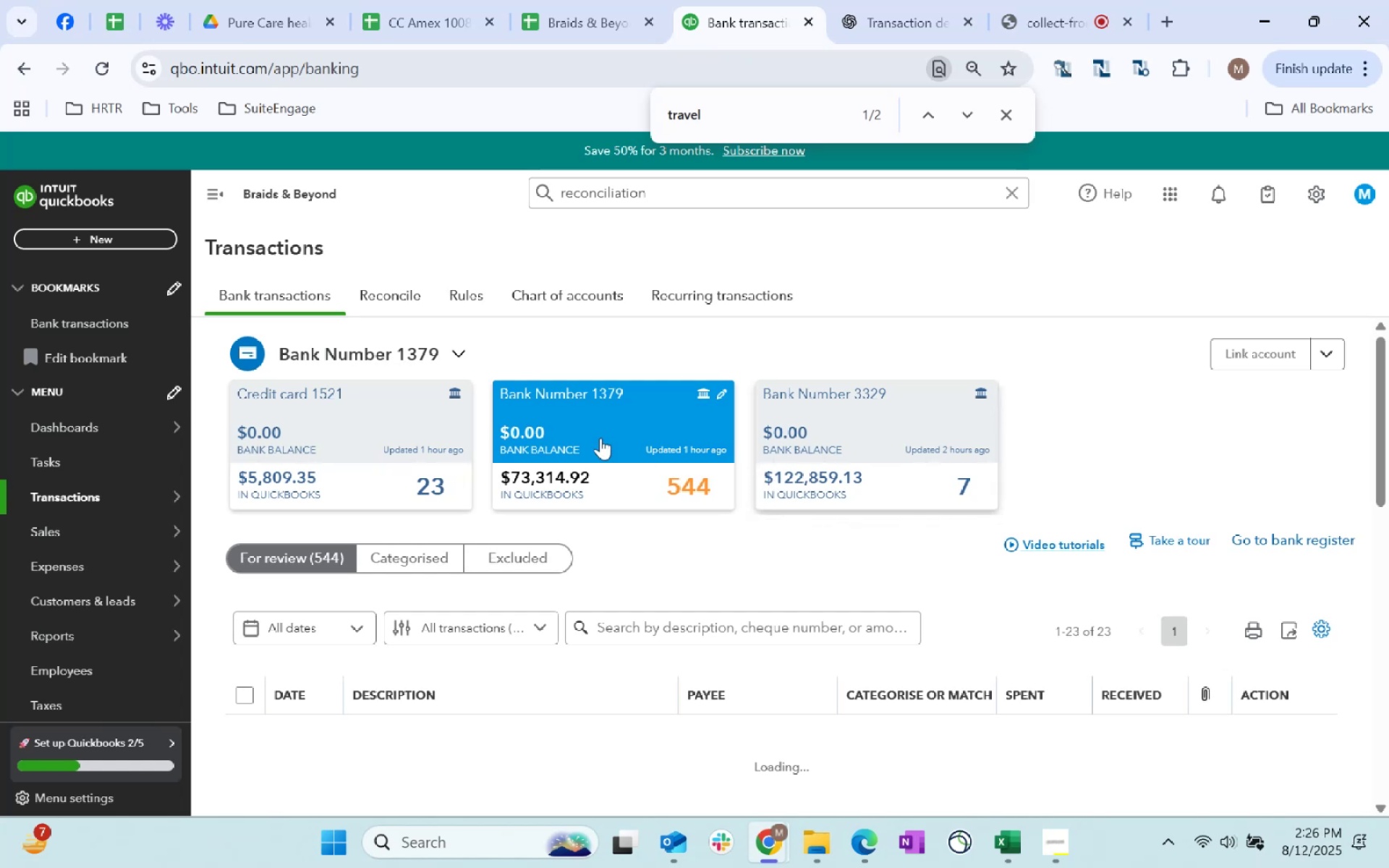 
left_click([326, 484])
 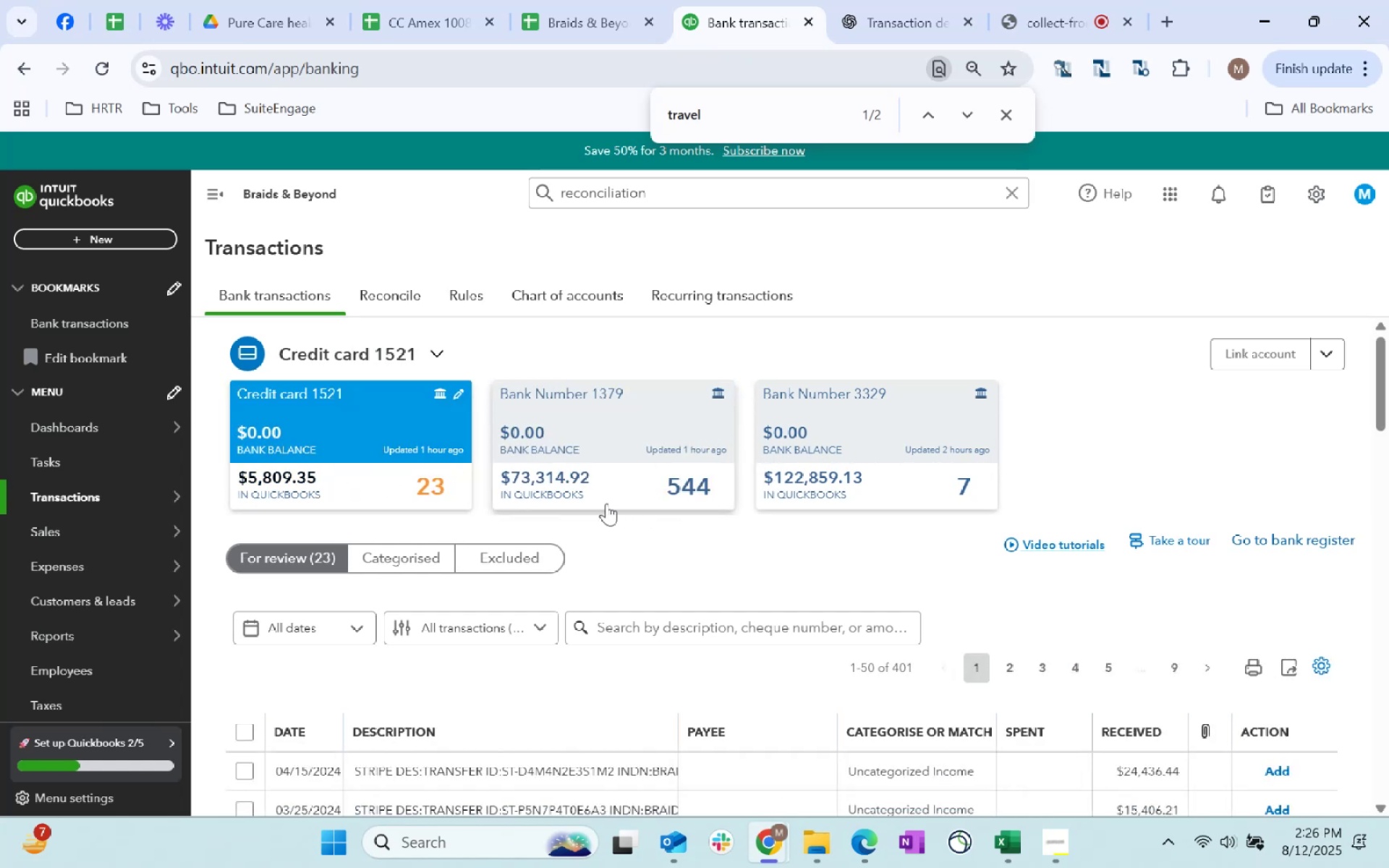 
left_click([633, 488])
 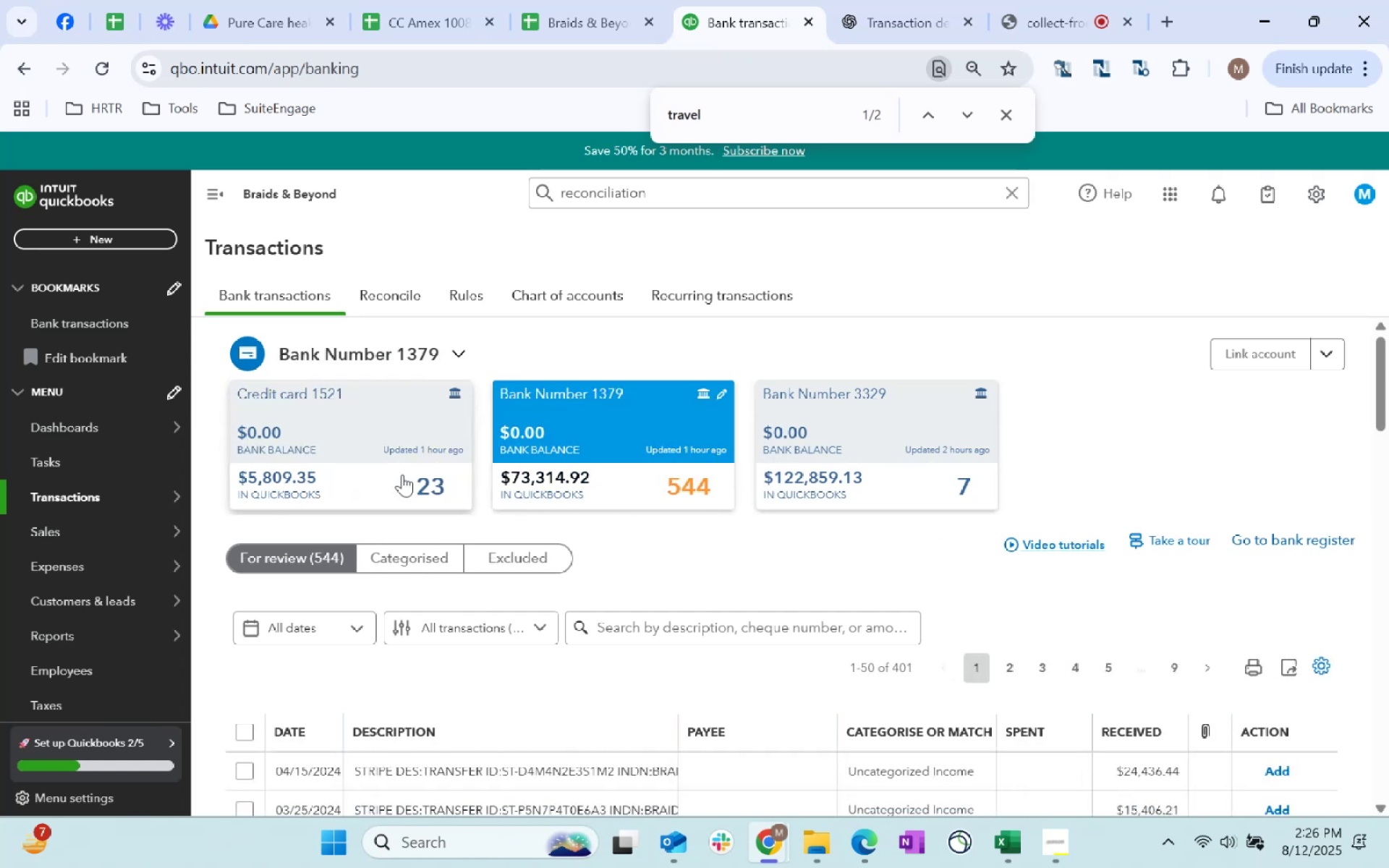 
left_click([360, 472])
 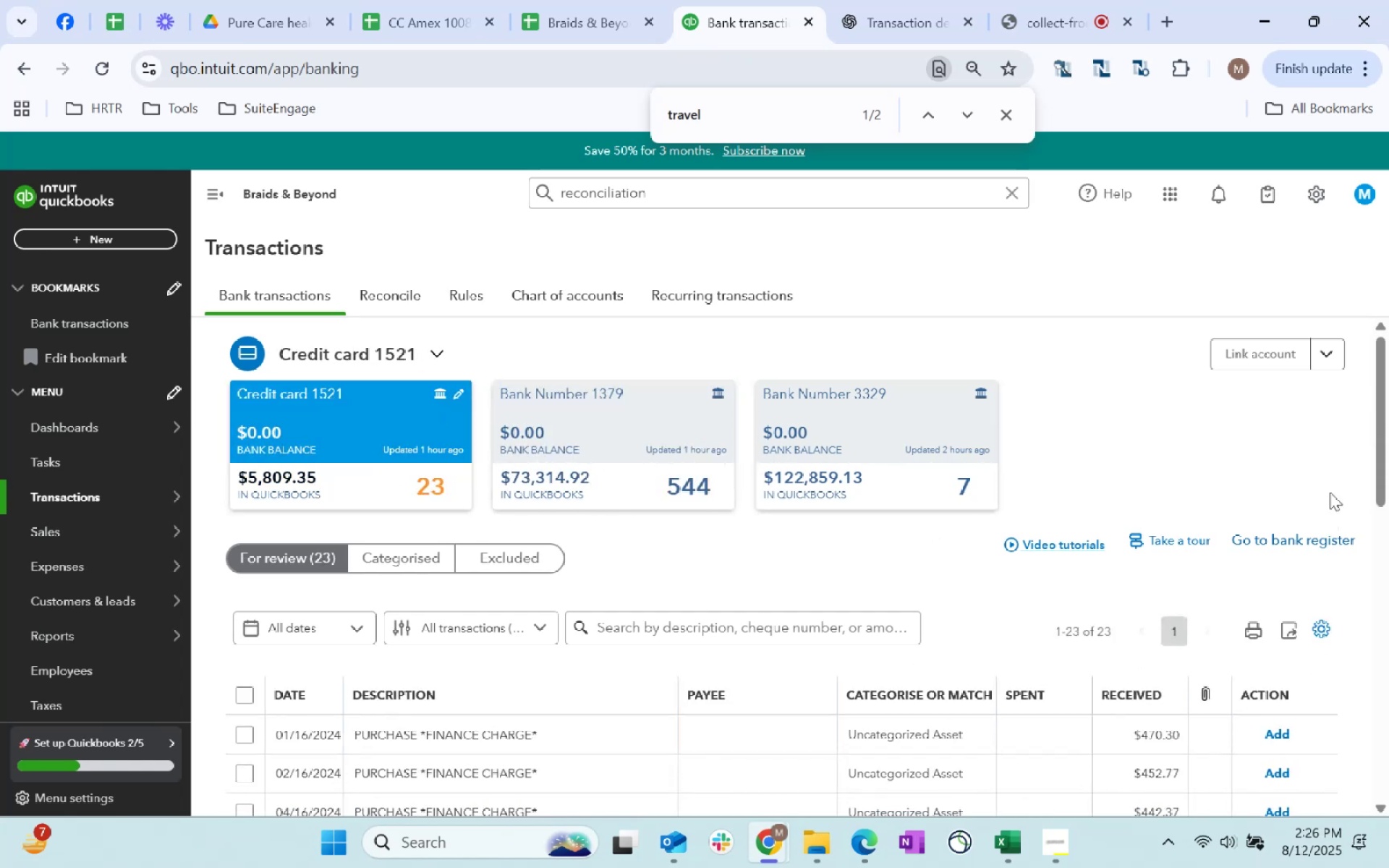 
scroll: coordinate [1317, 486], scroll_direction: down, amount: 3.0
 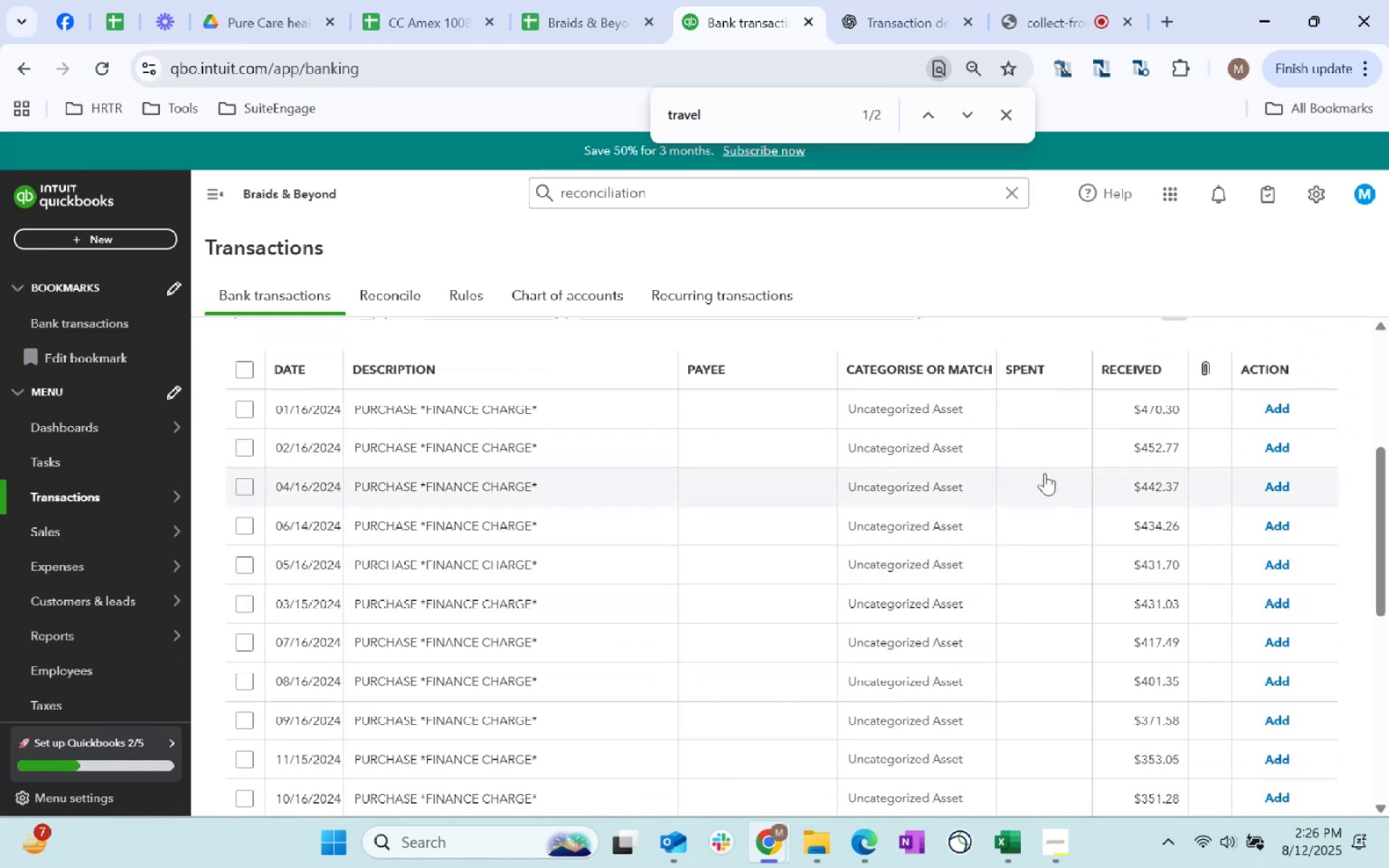 
wait(7.12)
 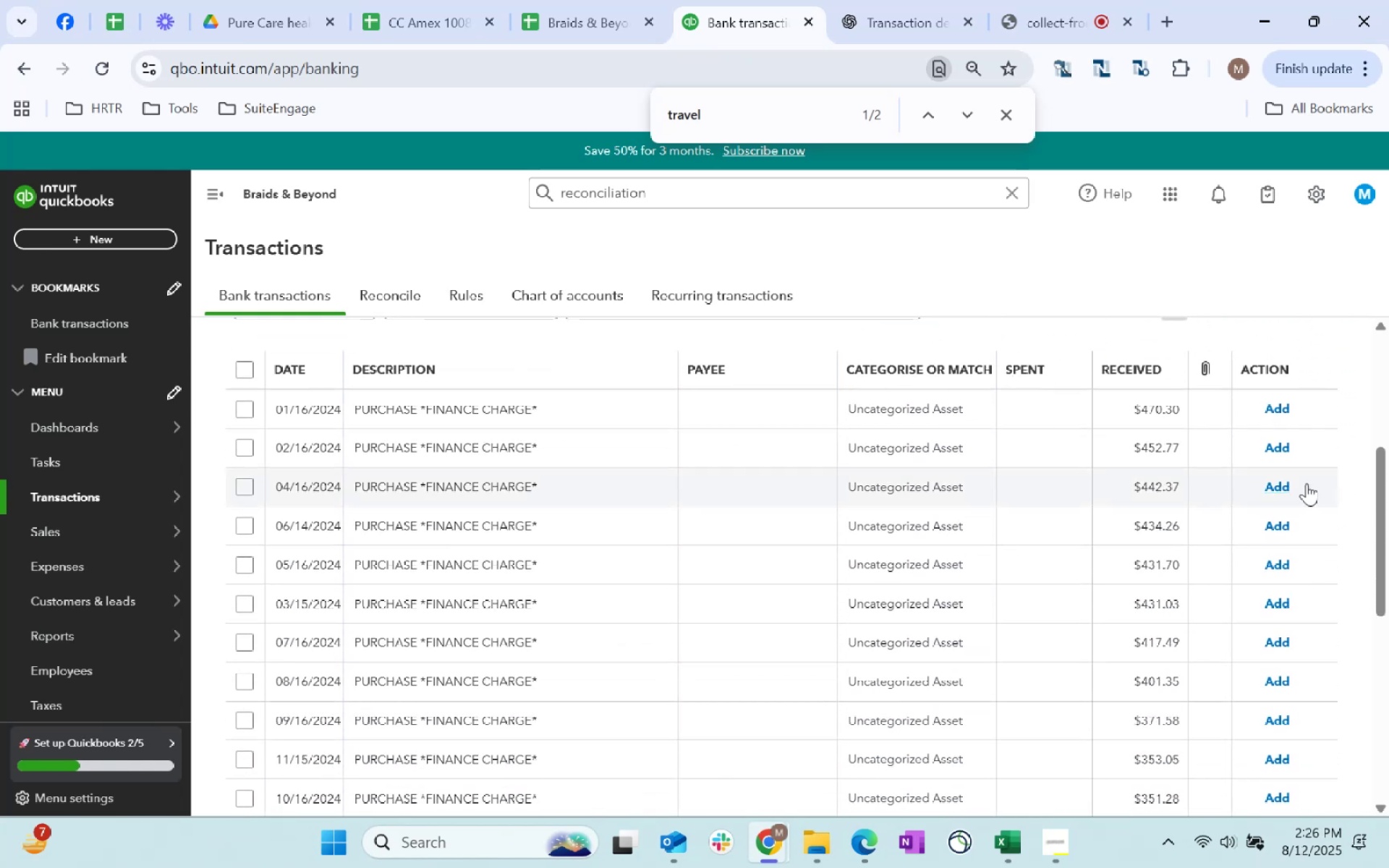 
scroll: coordinate [854, 401], scroll_direction: down, amount: 5.0
 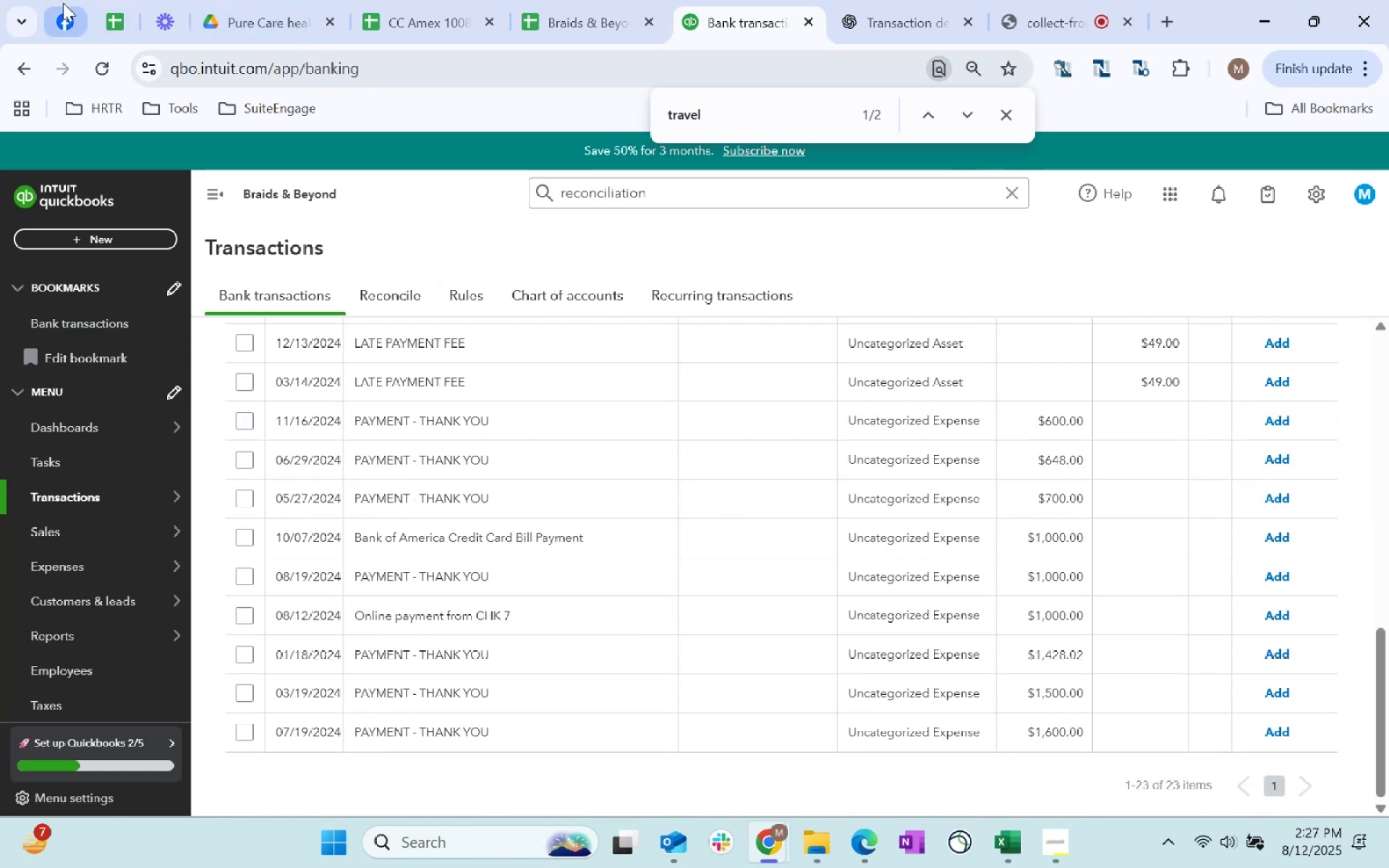 
scroll: coordinate [805, 490], scroll_direction: up, amount: 14.0
 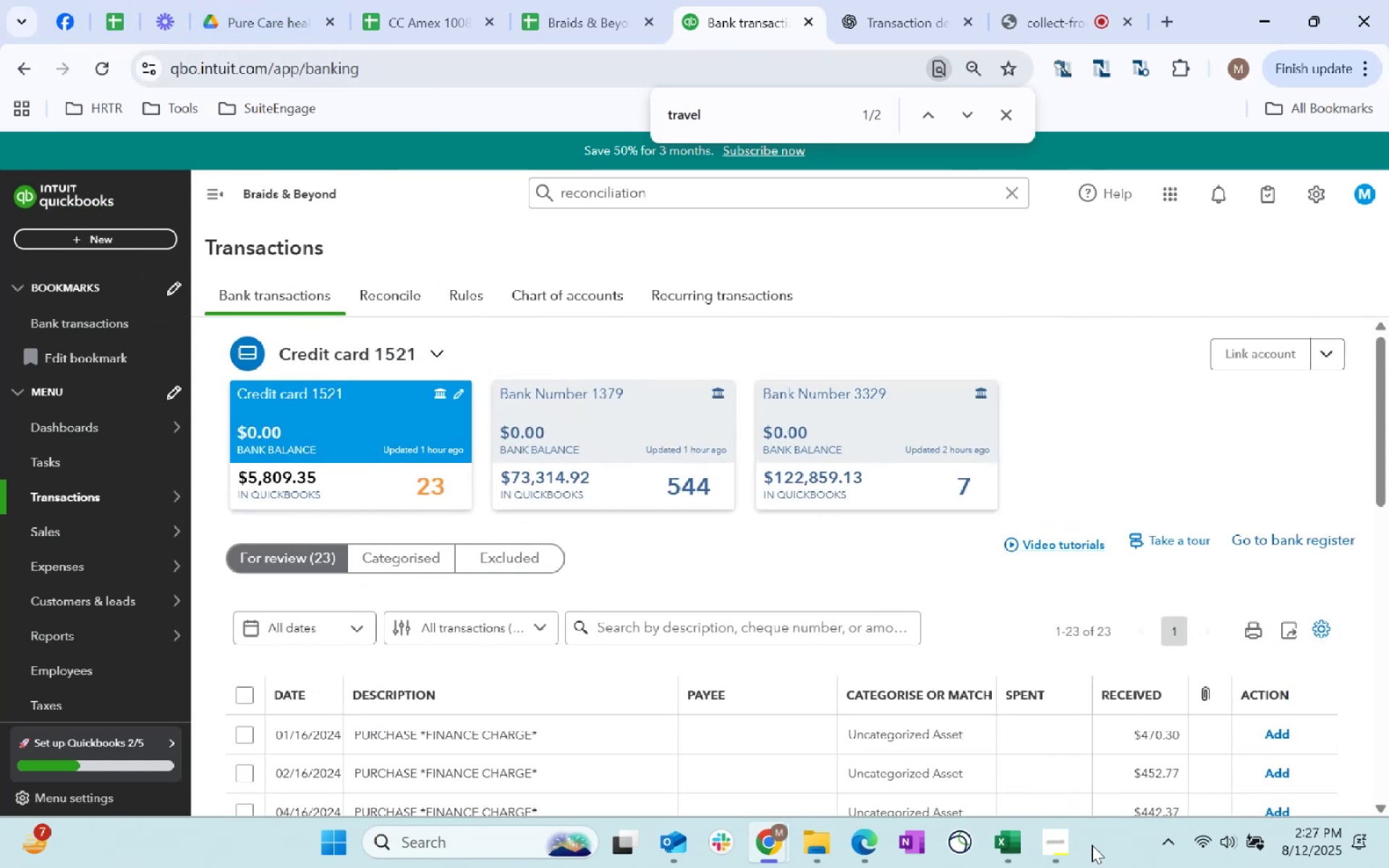 